 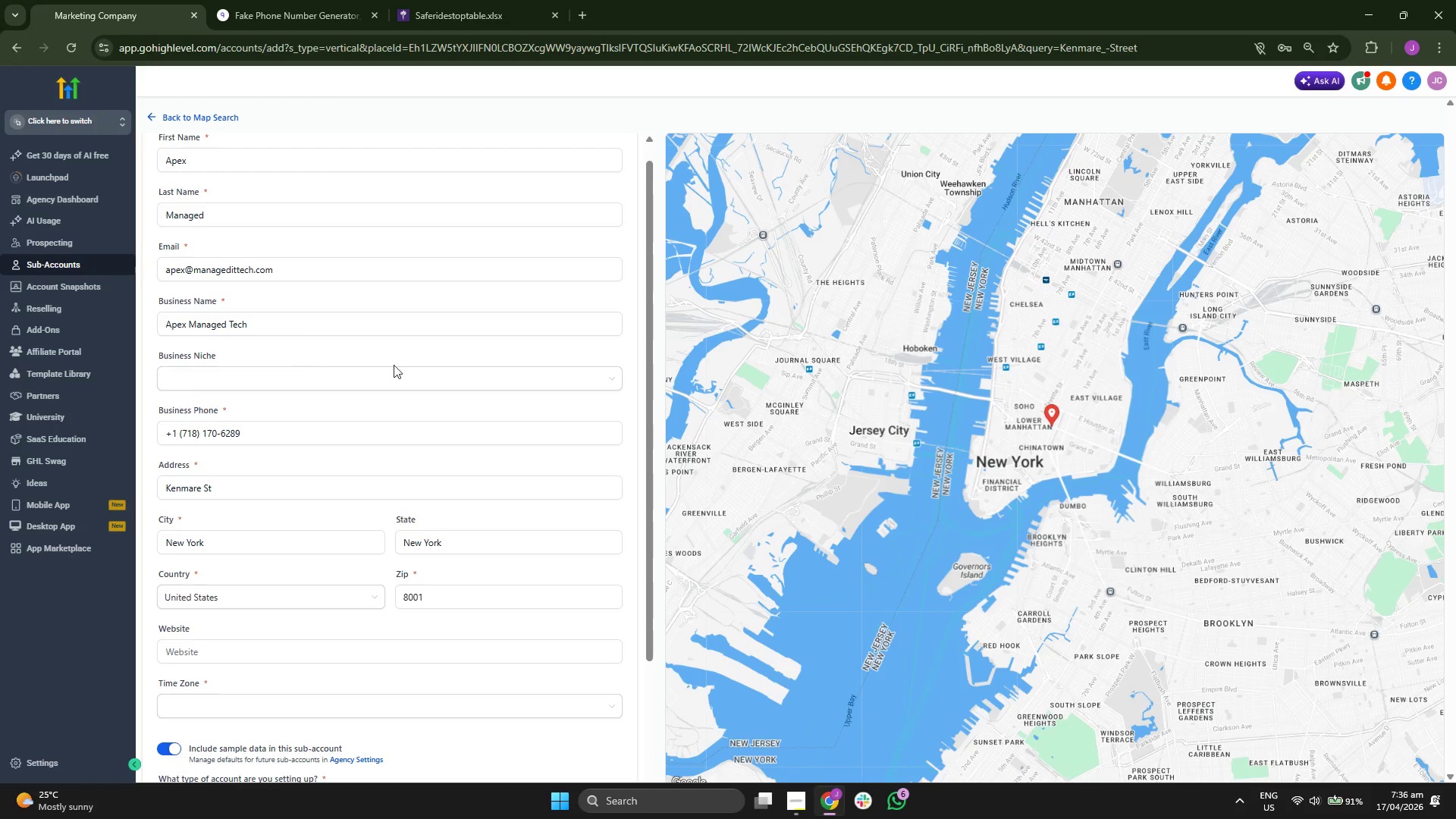 
left_click([410, 320])
 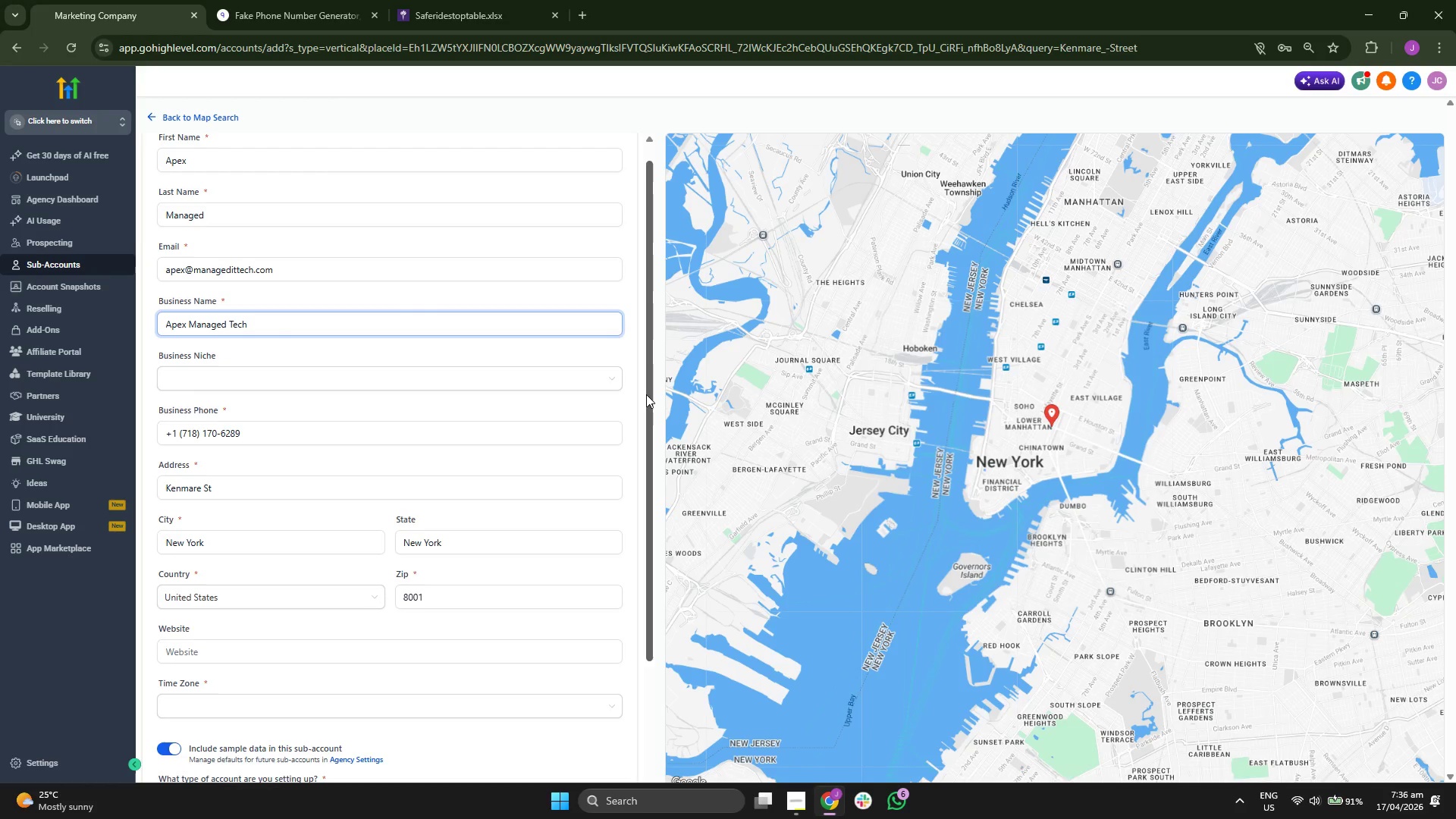 
left_click([628, 355])
 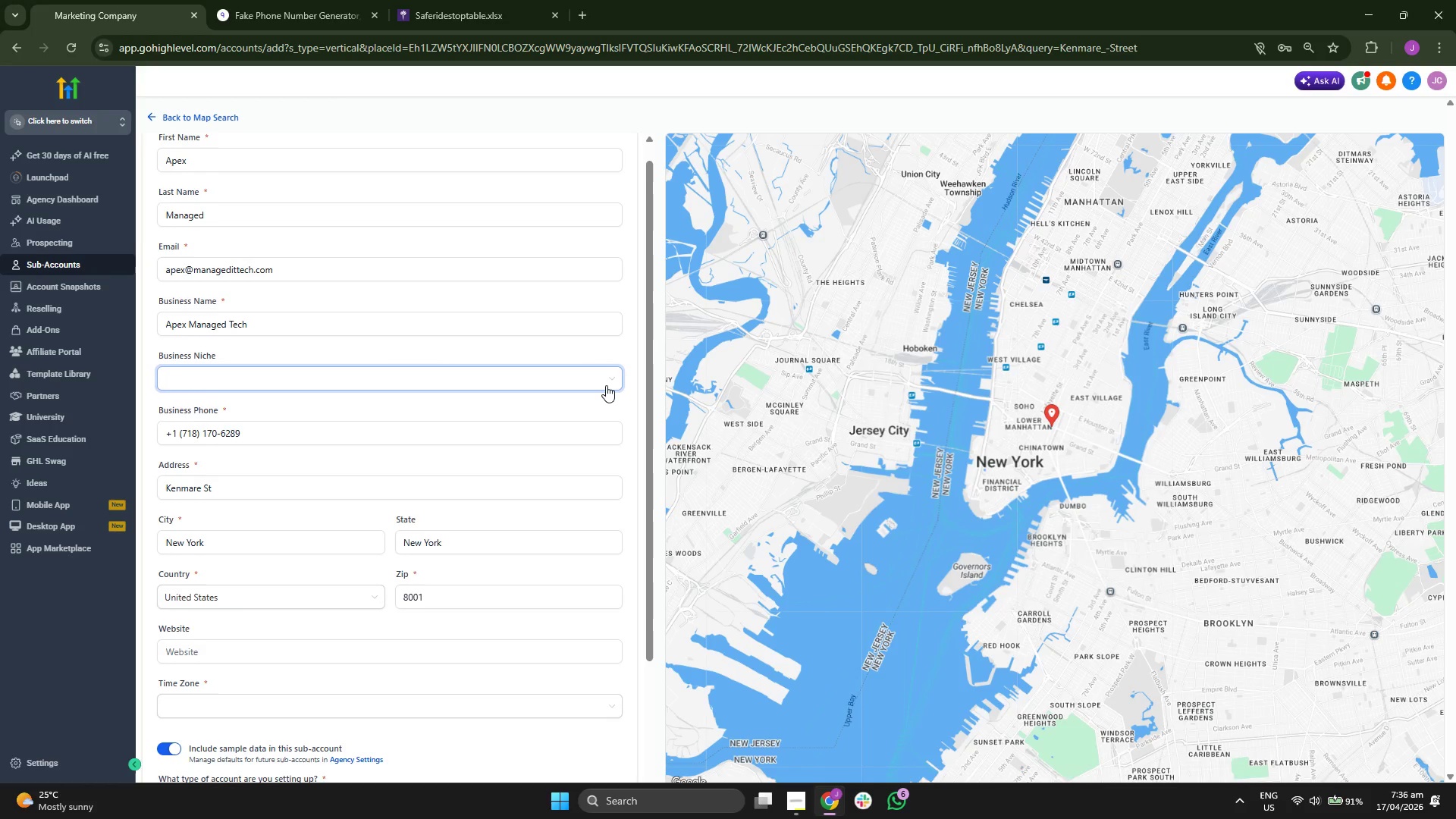 
scroll: coordinate [604, 384], scroll_direction: up, amount: 2.0
 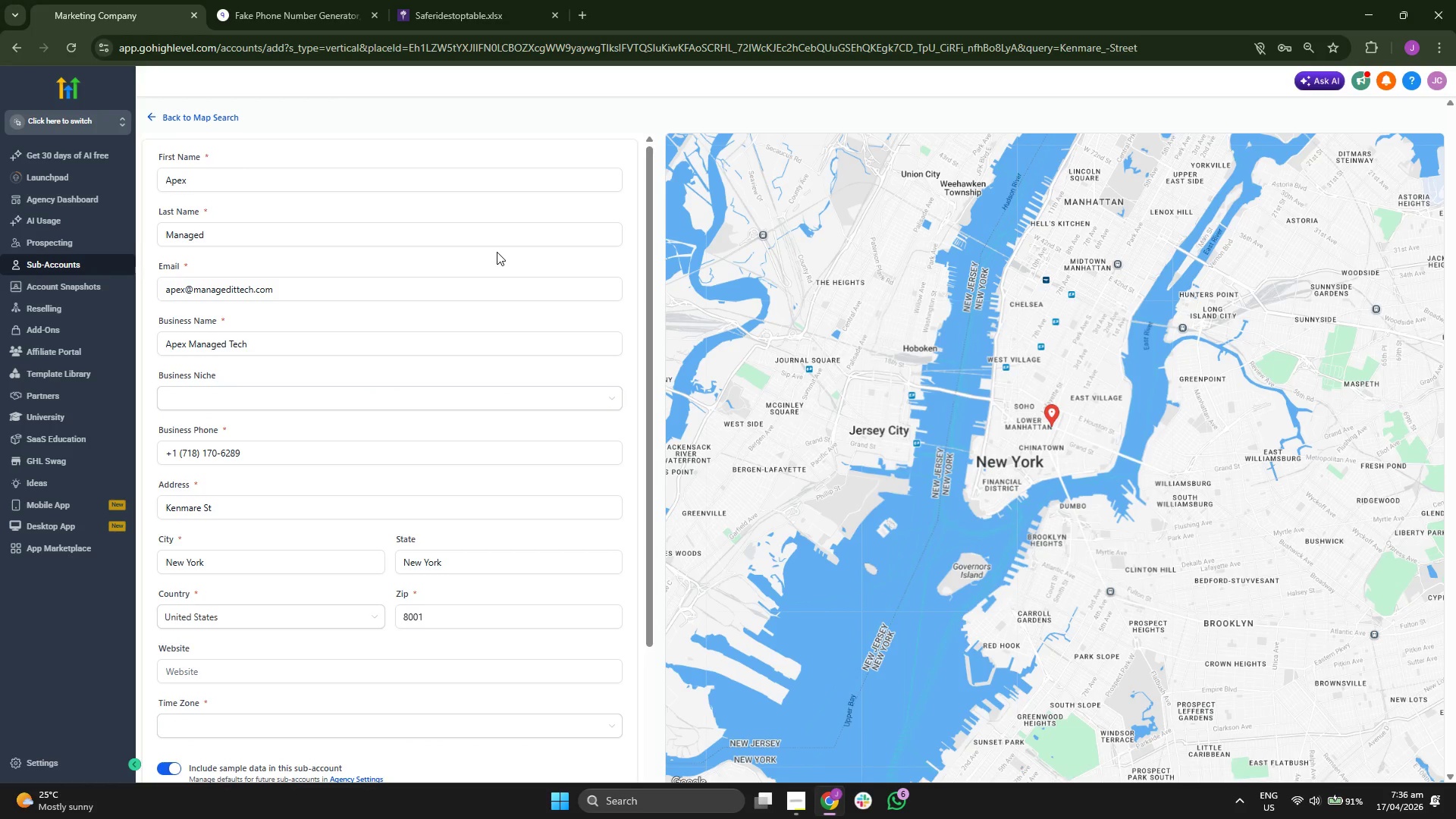 
scroll: coordinate [538, 309], scroll_direction: down, amount: 2.0
 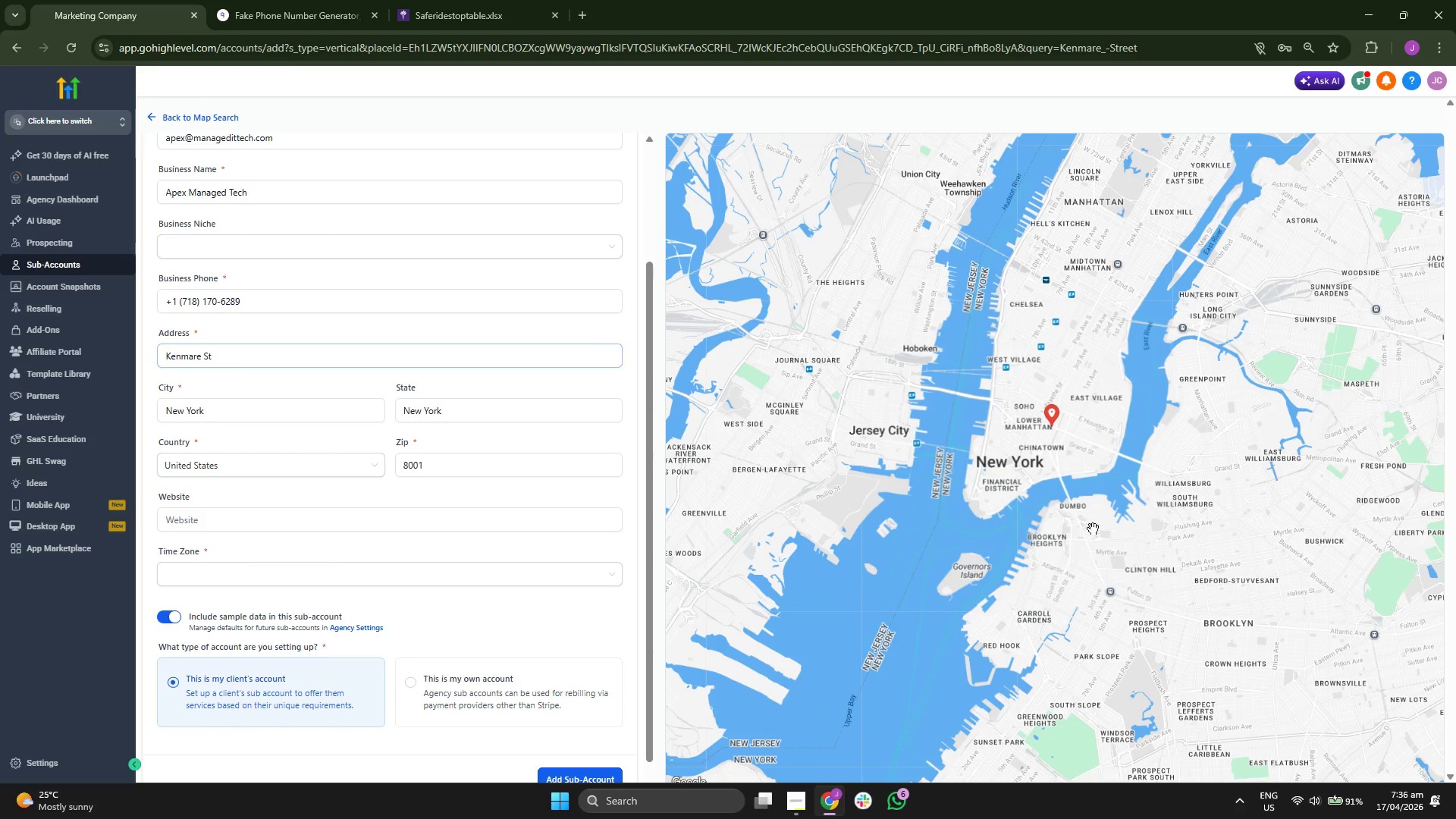 
scroll: coordinate [1108, 534], scroll_direction: up, amount: 1.0
 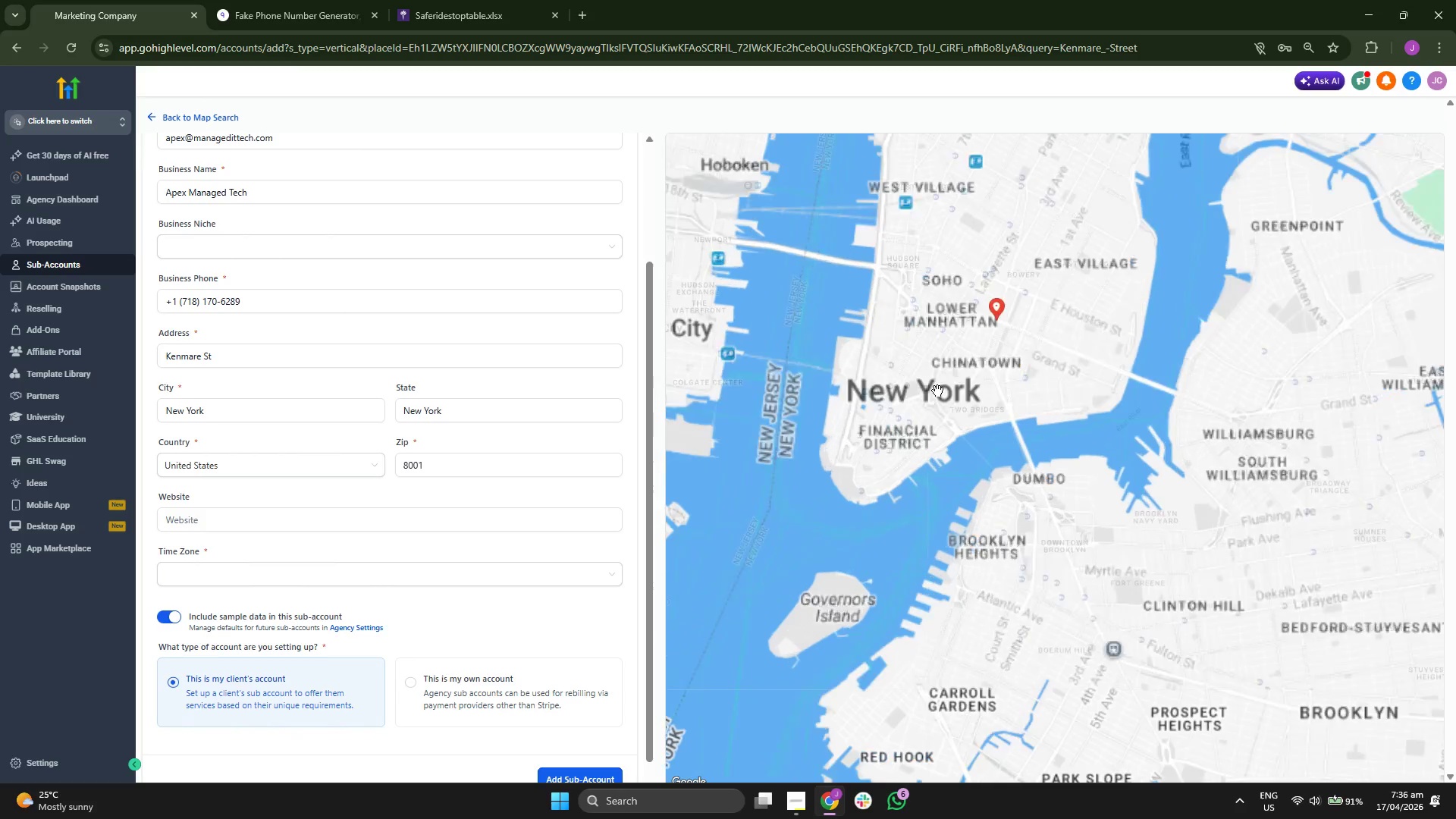 
left_click_drag(start_coordinate=[878, 368], to_coordinate=[902, 478])
 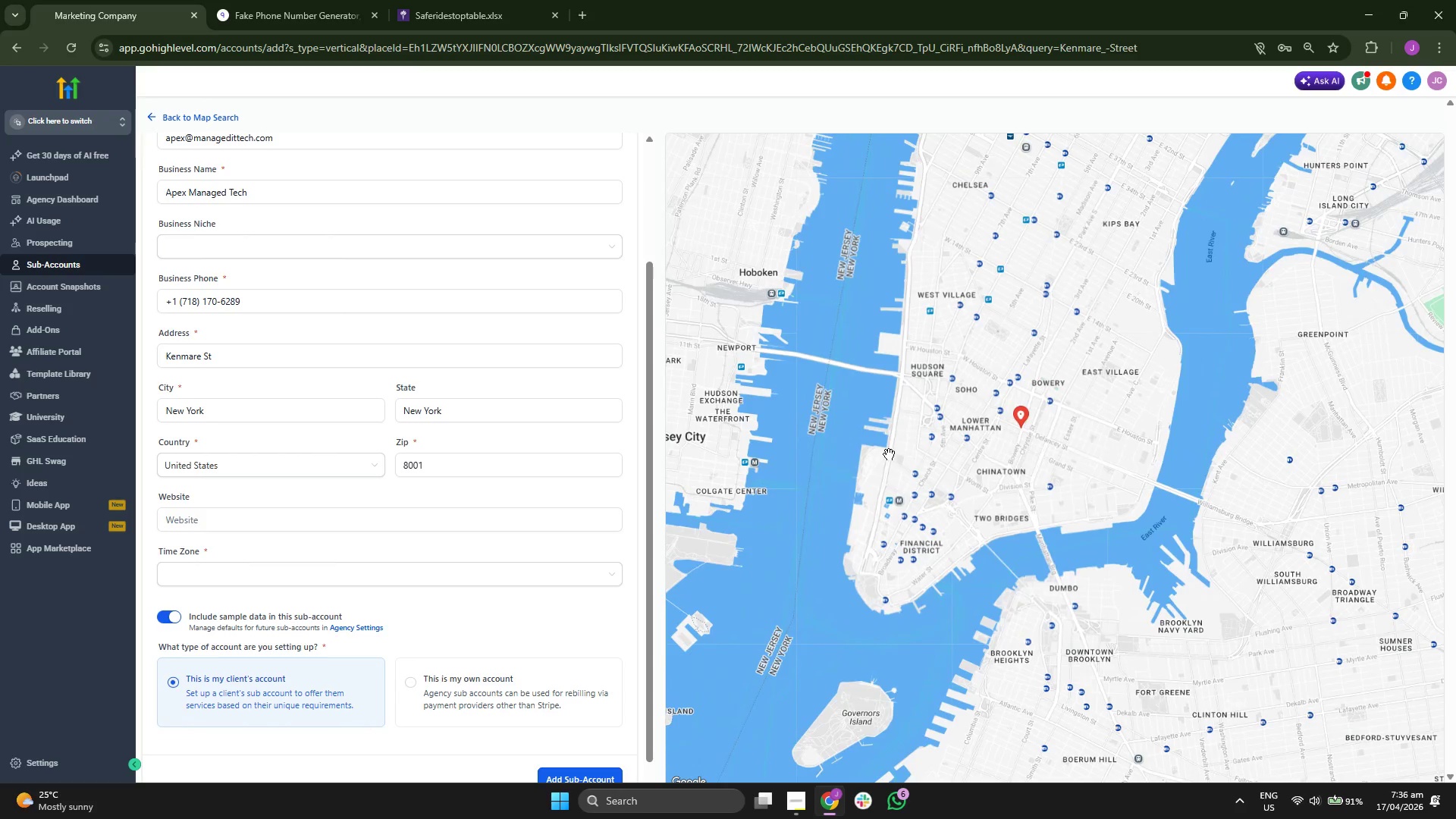 
scroll: coordinate [889, 454], scroll_direction: up, amount: 1.0
 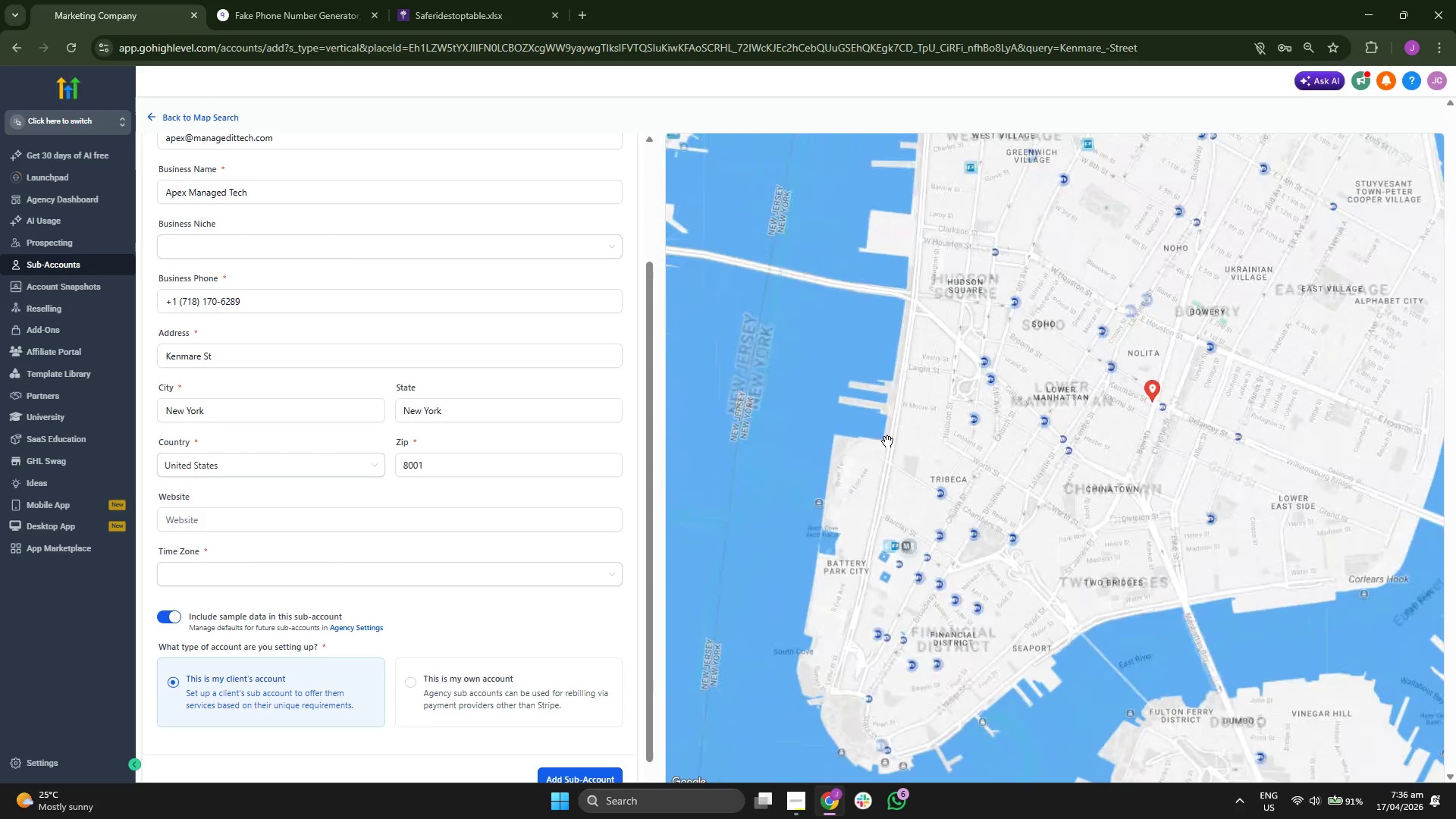 
left_click_drag(start_coordinate=[887, 441], to_coordinate=[870, 494])
 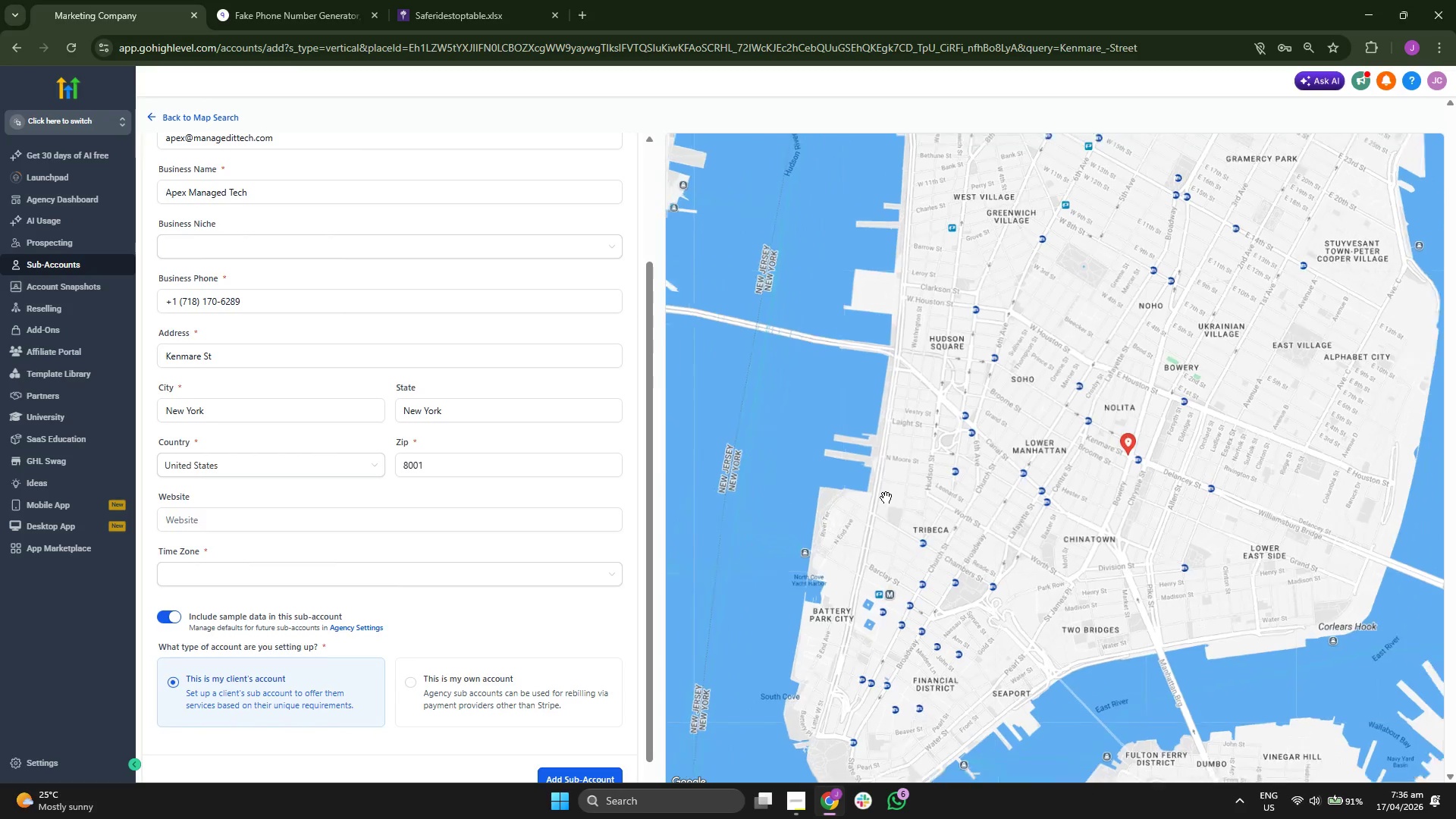 
scroll: coordinate [410, 517], scroll_direction: down, amount: 3.0
 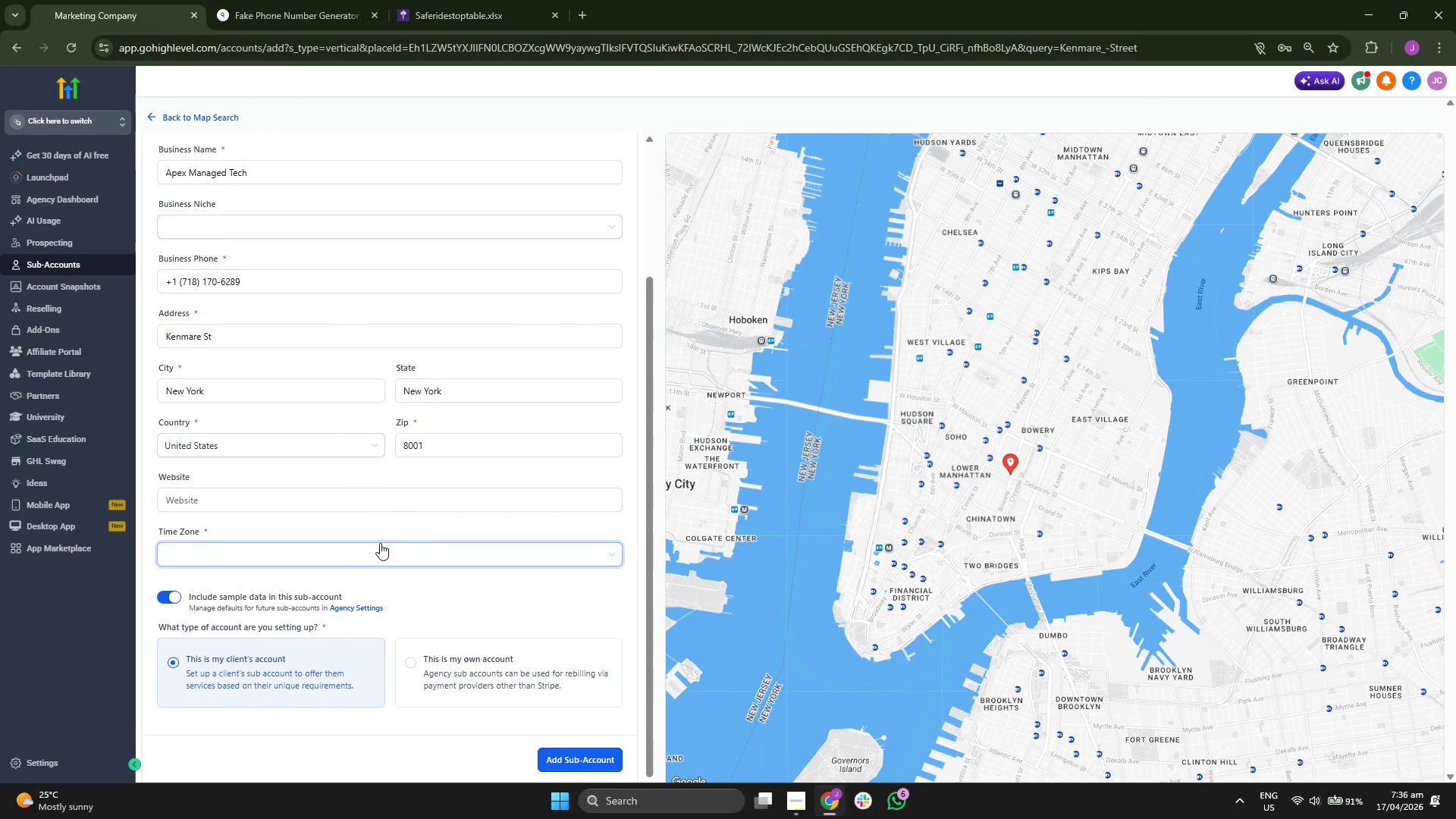 
left_click([376, 554])
 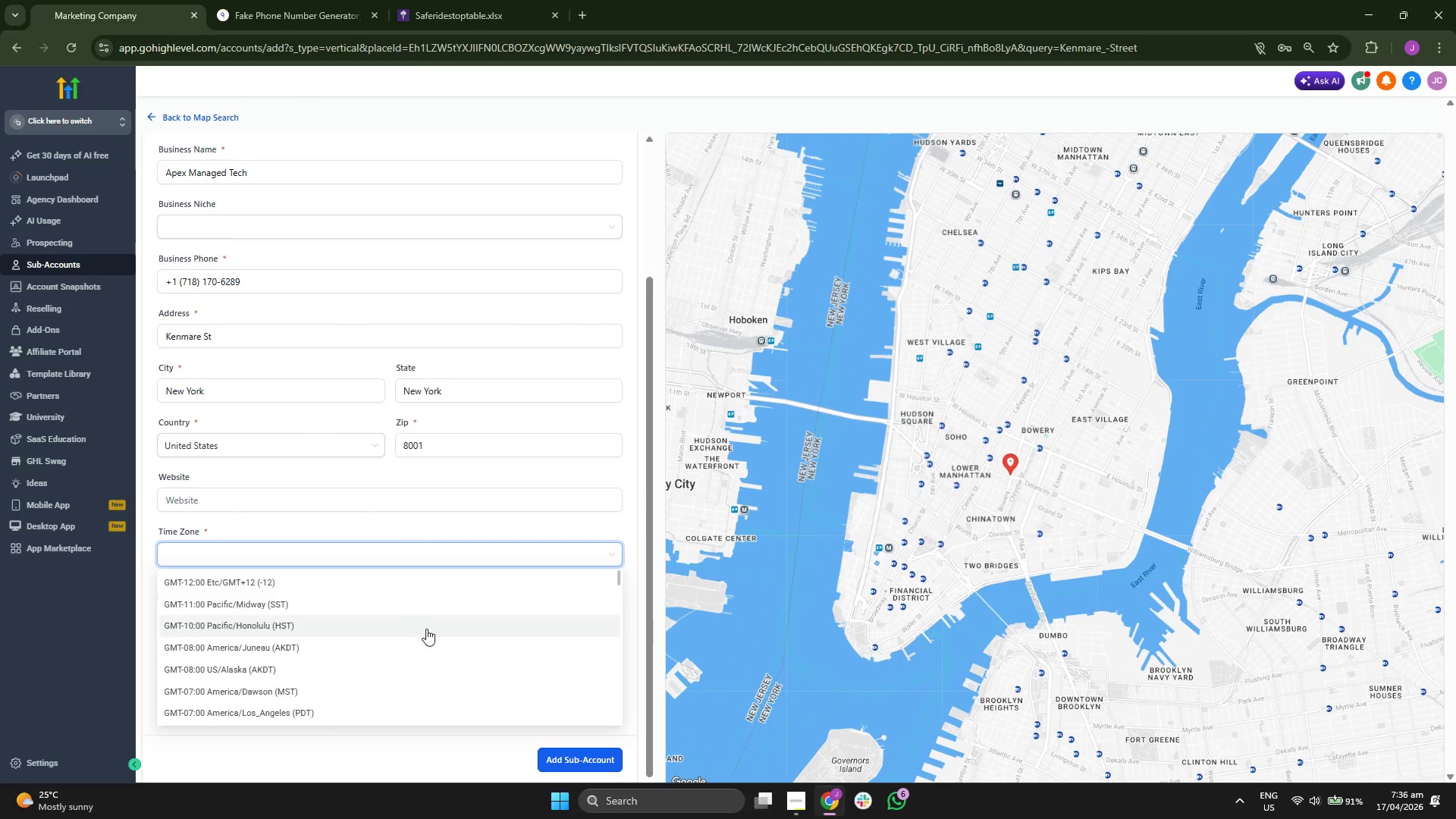 
scroll: coordinate [435, 625], scroll_direction: down, amount: 6.0
 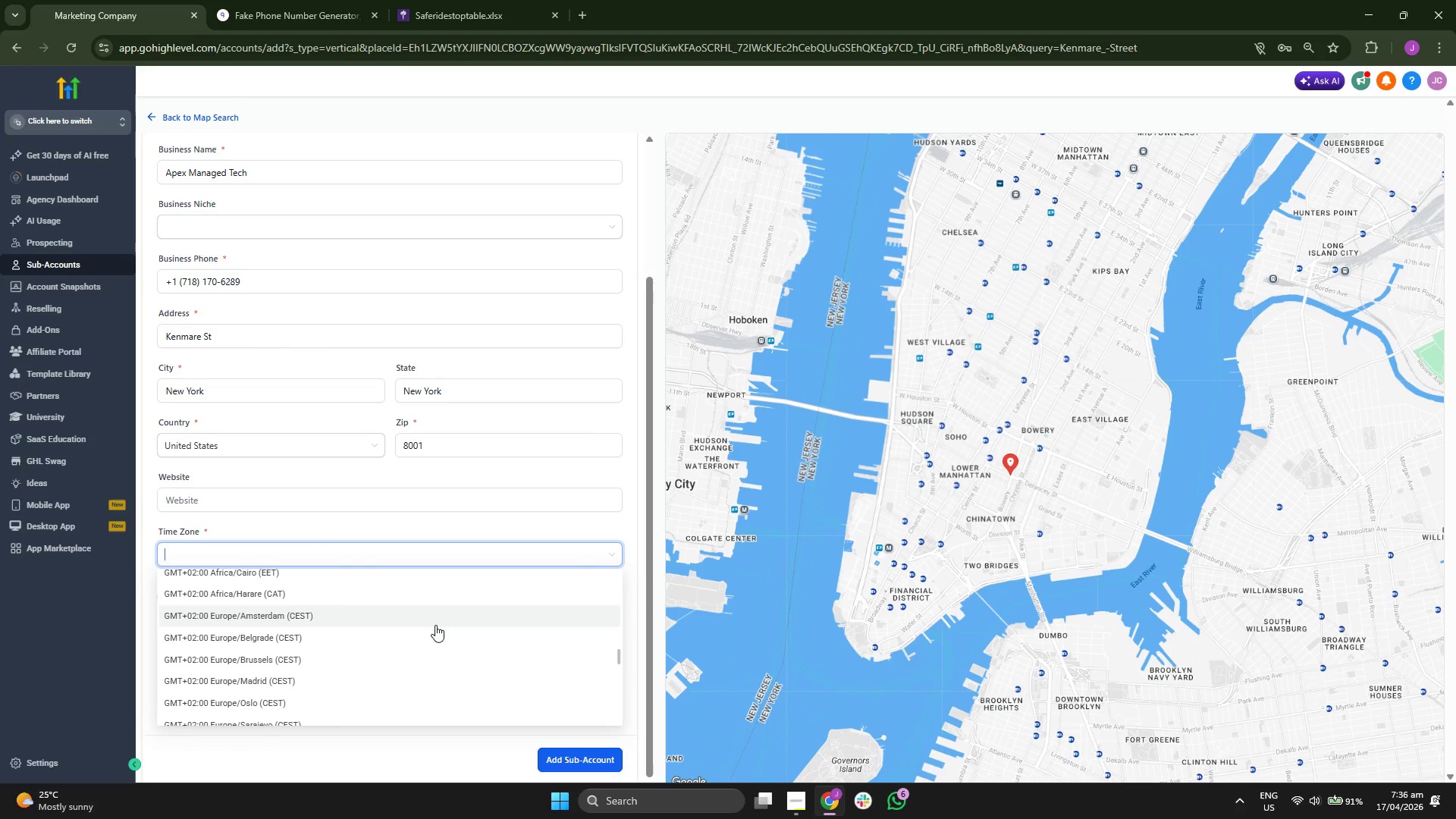 
scroll: coordinate [444, 620], scroll_direction: down, amount: 5.0
 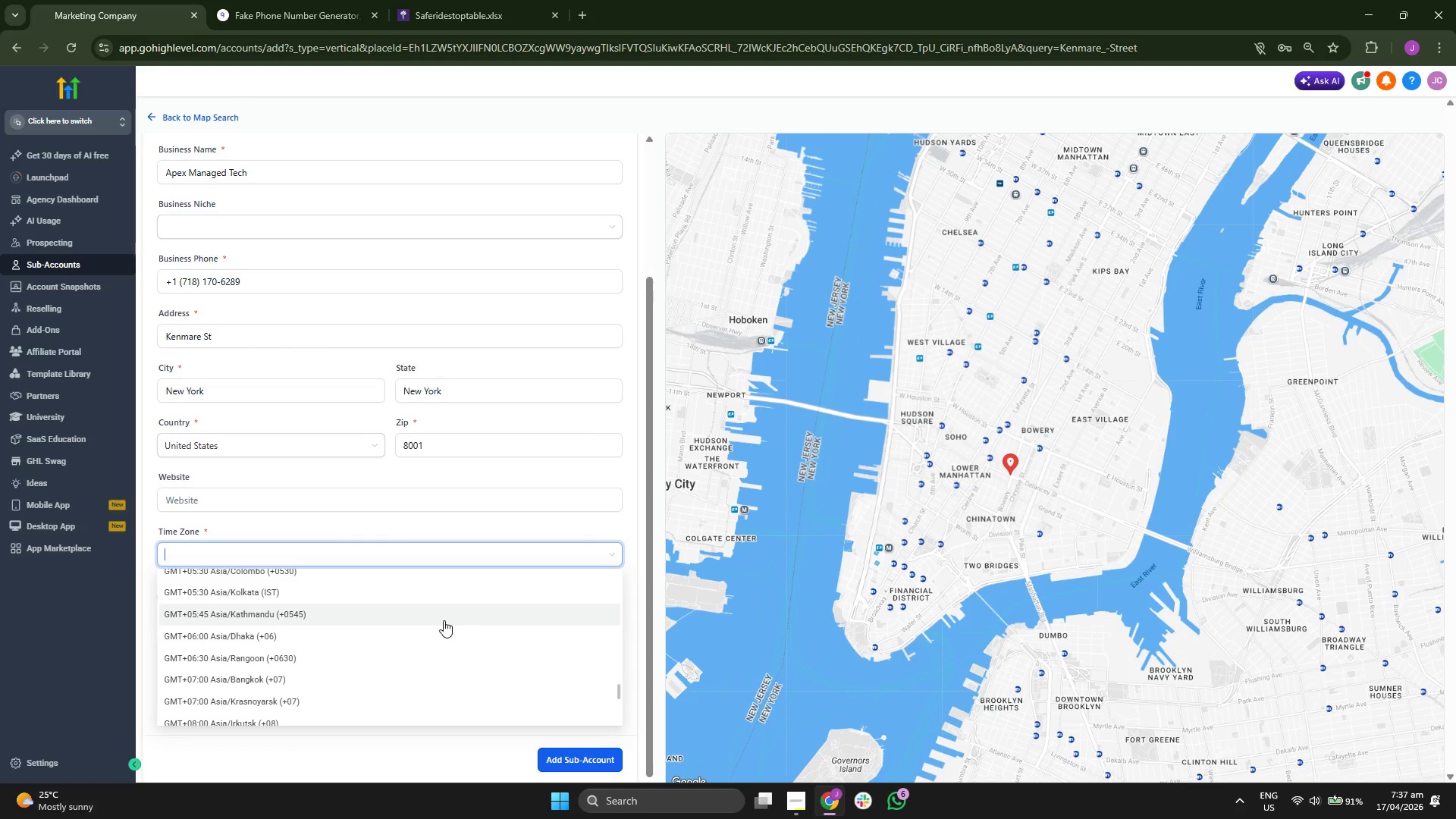 
scroll: coordinate [444, 620], scroll_direction: down, amount: 4.0
 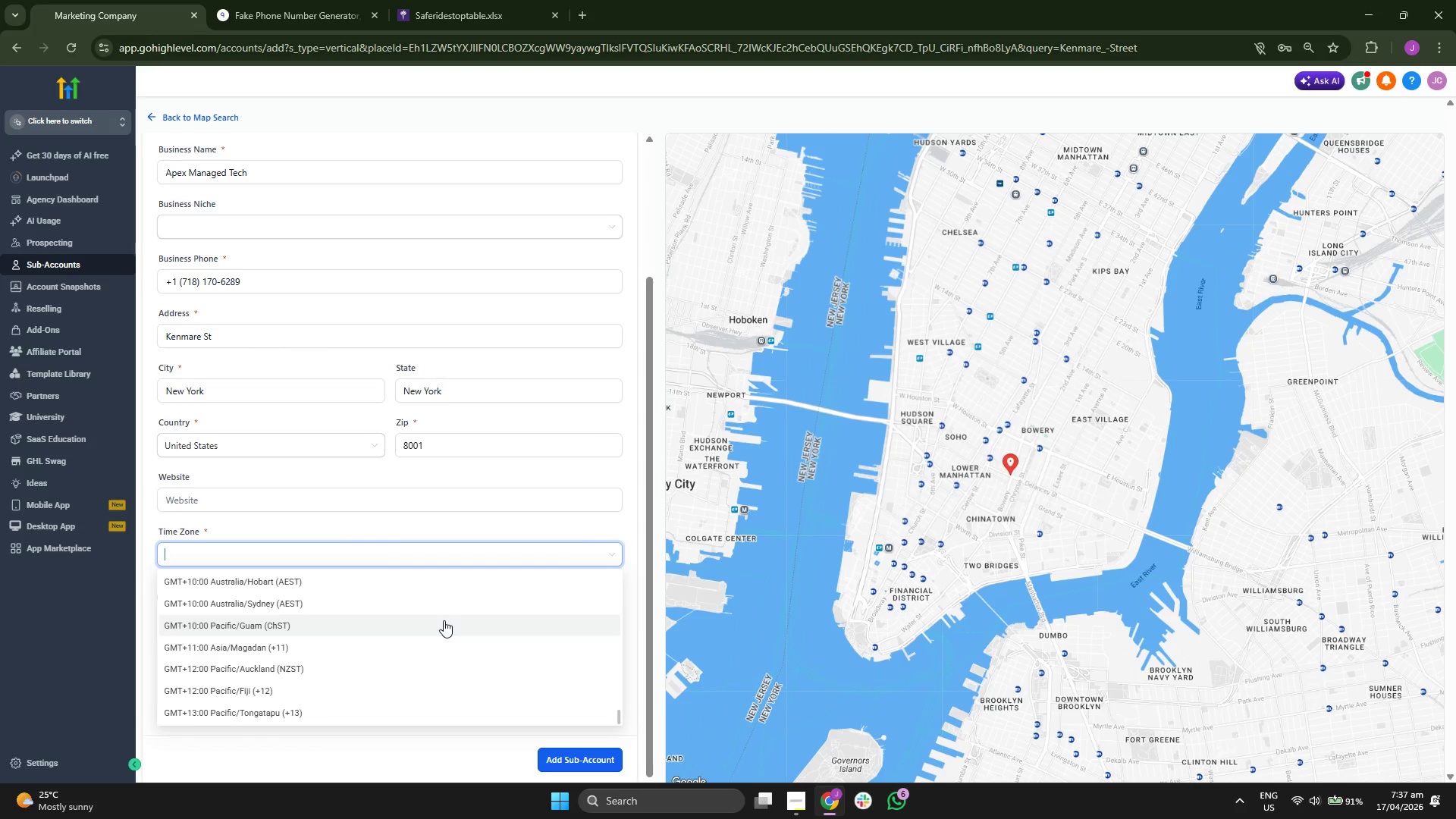 
scroll: coordinate [447, 632], scroll_direction: up, amount: 1.0
 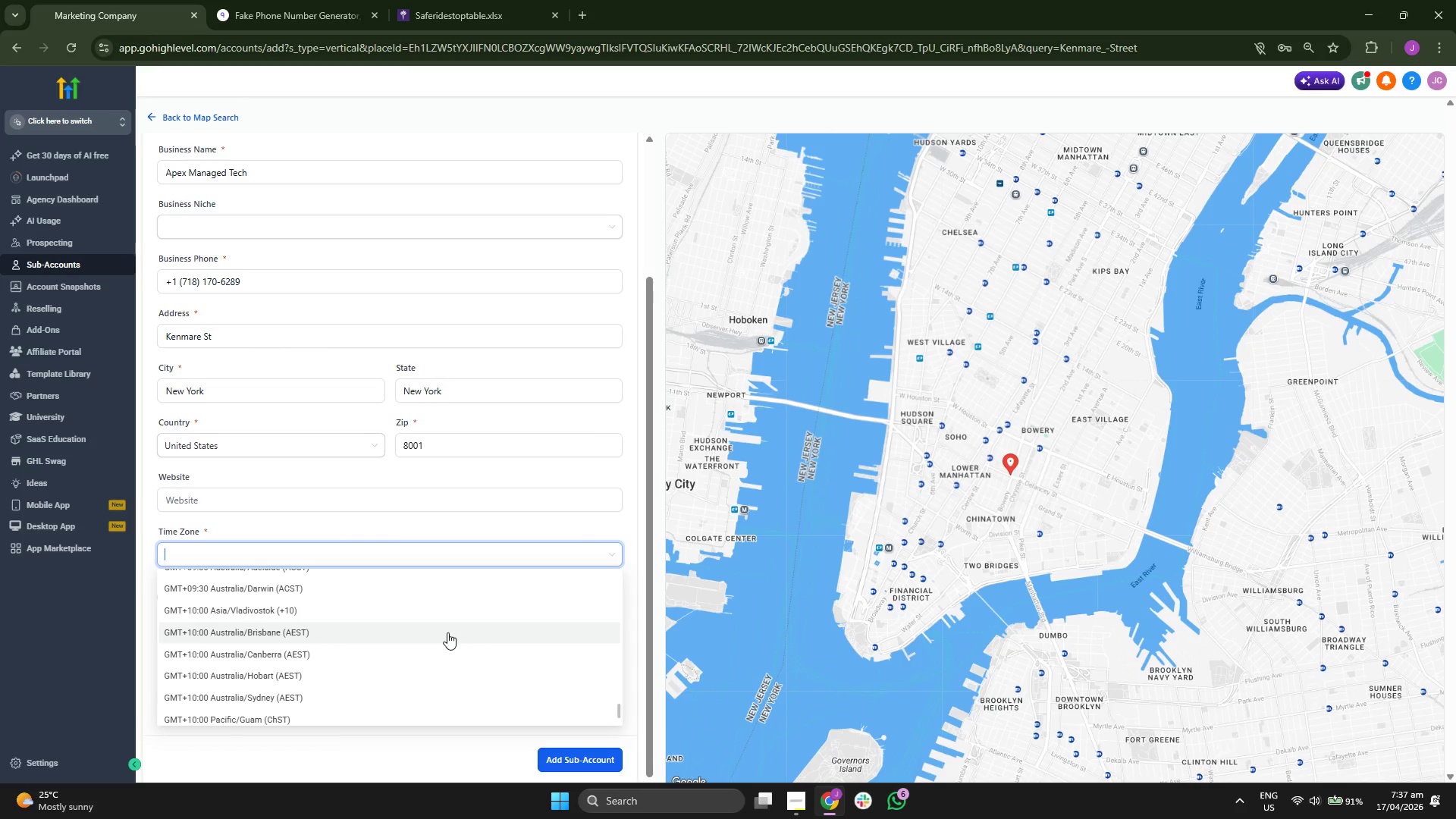 
wait(9.35)
 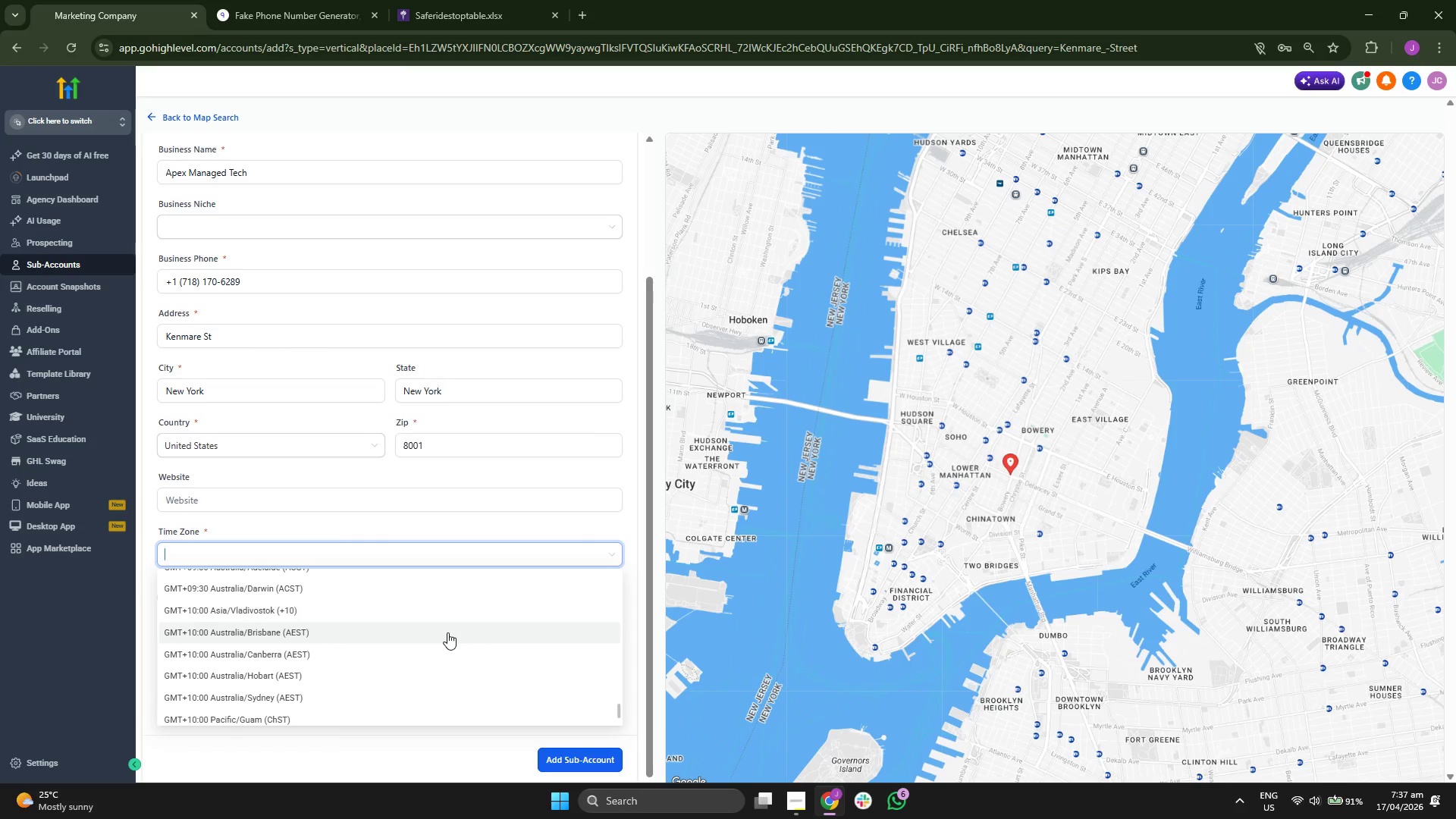 
scroll: coordinate [447, 633], scroll_direction: up, amount: 2.0
 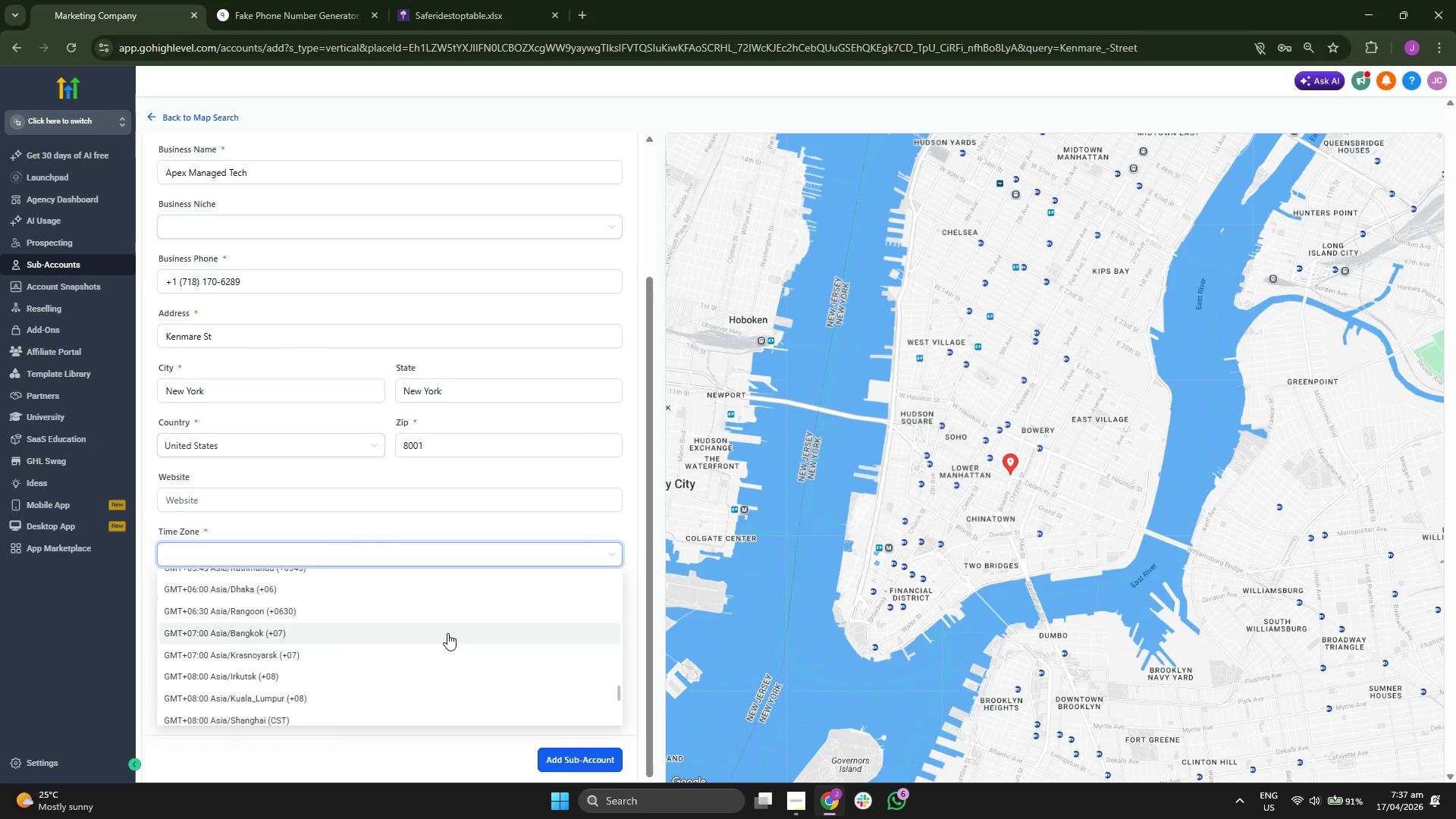 
wait(7.33)
 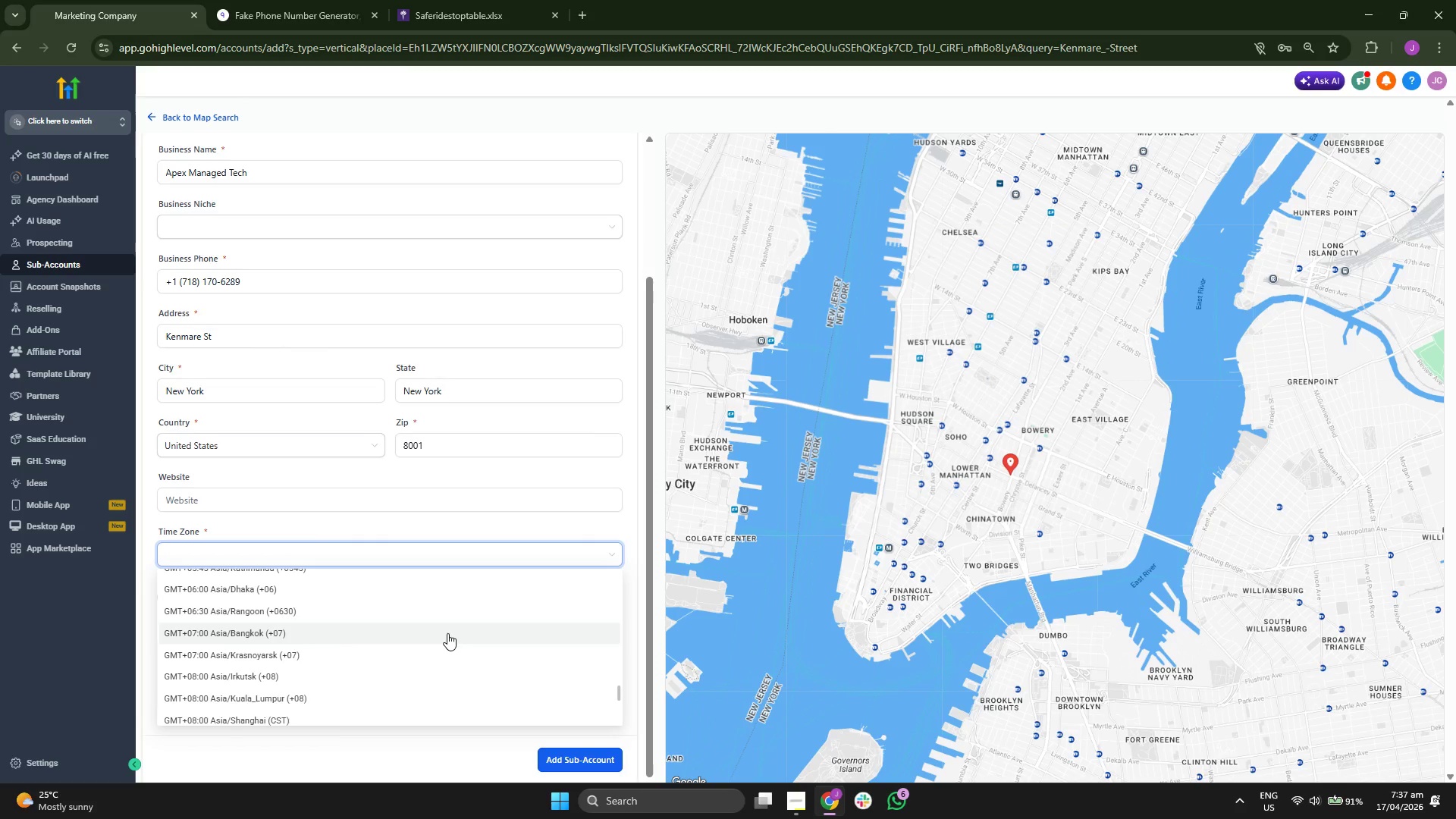 
scroll: coordinate [447, 633], scroll_direction: up, amount: 1.0
 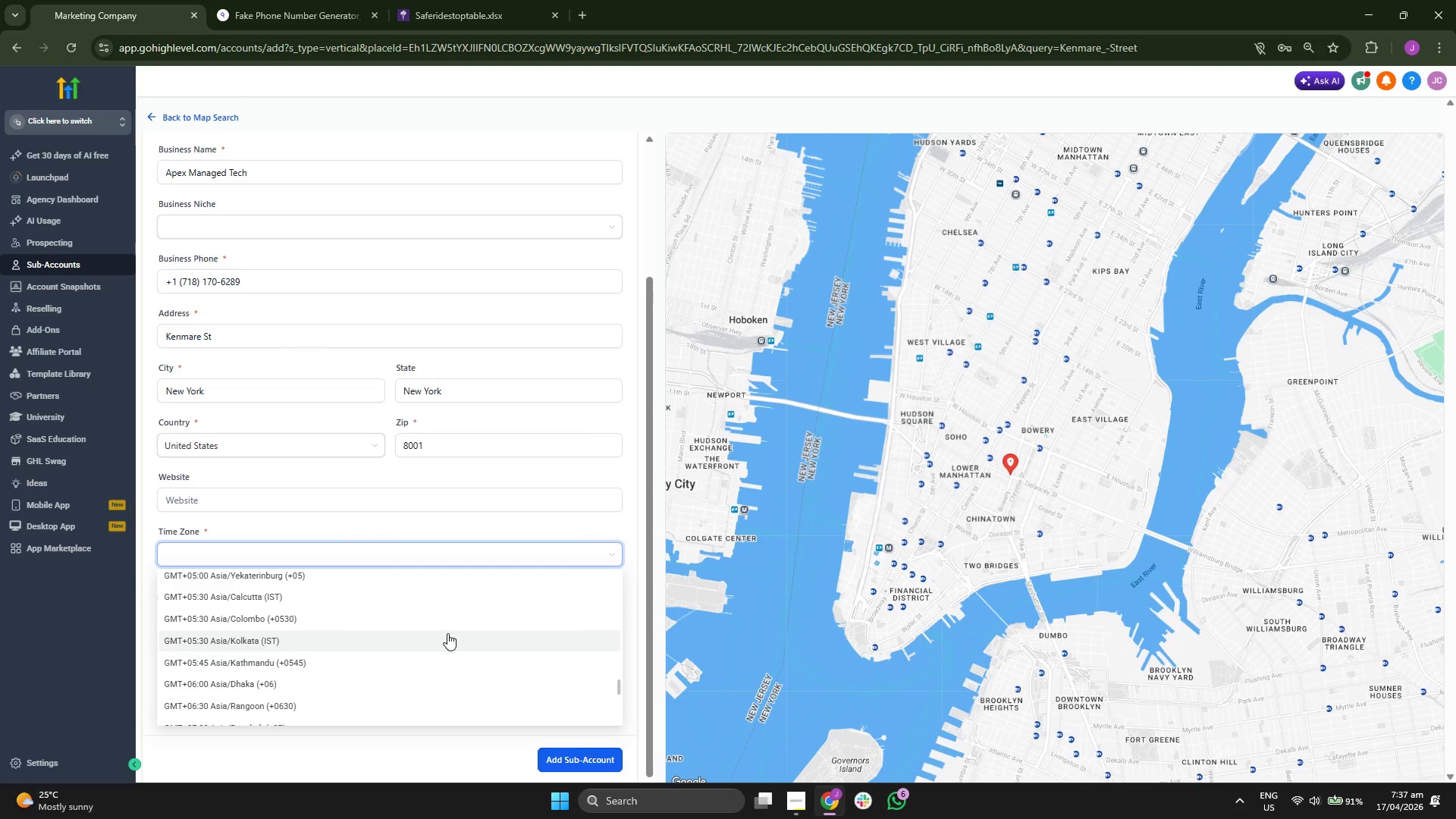 
wait(5.13)
 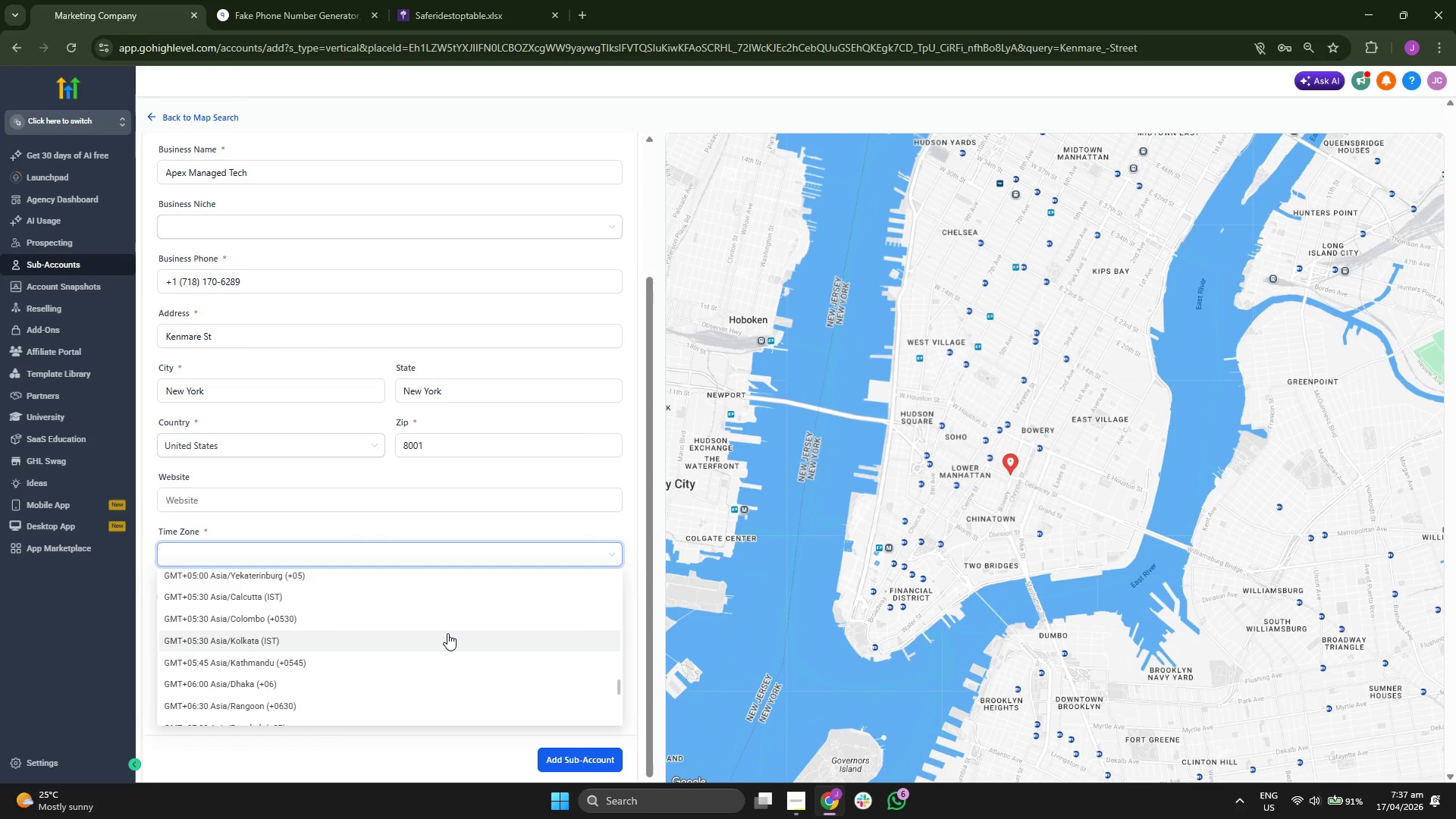 
scroll: coordinate [447, 633], scroll_direction: up, amount: 1.0
 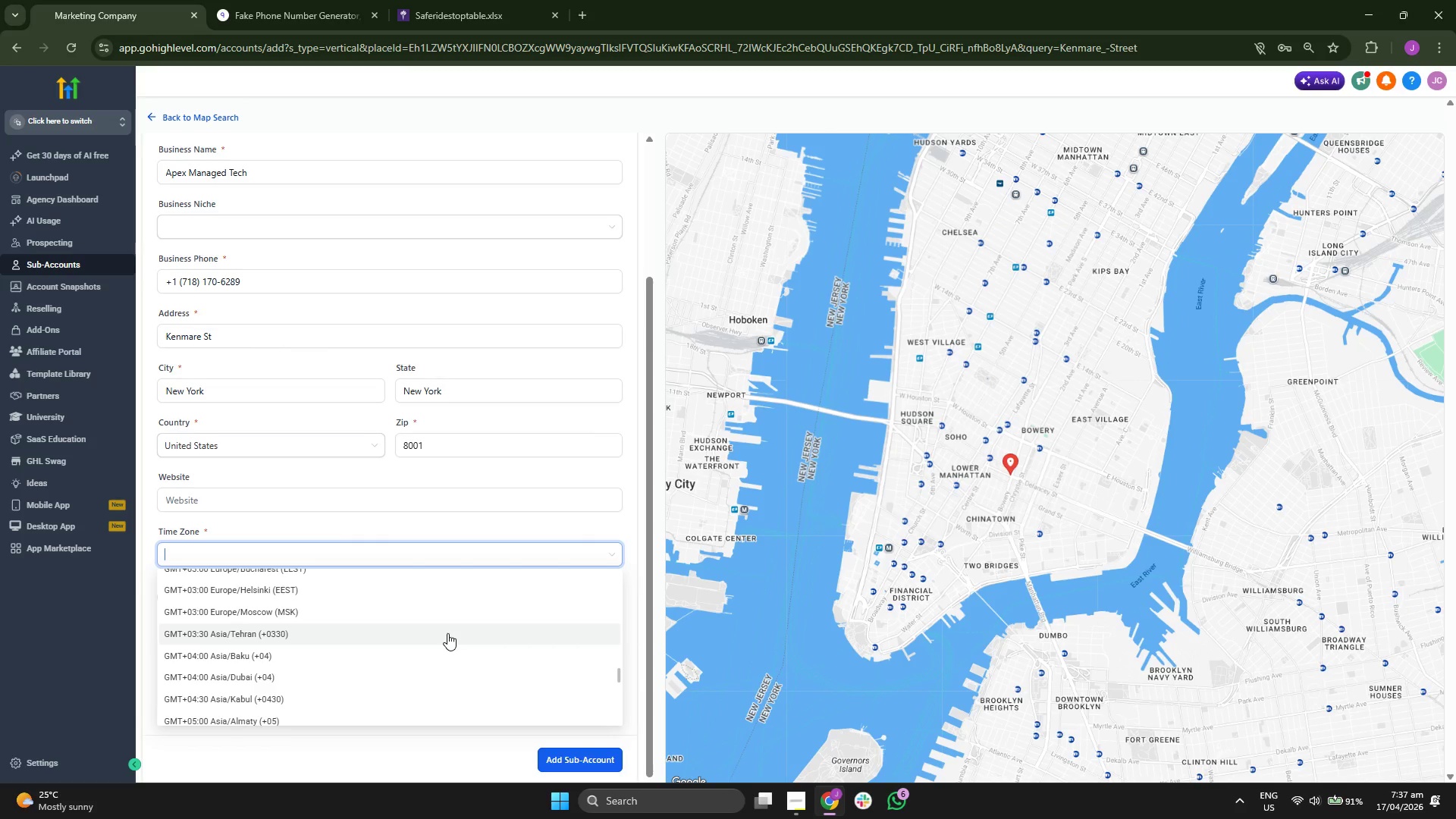 
wait(9.7)
 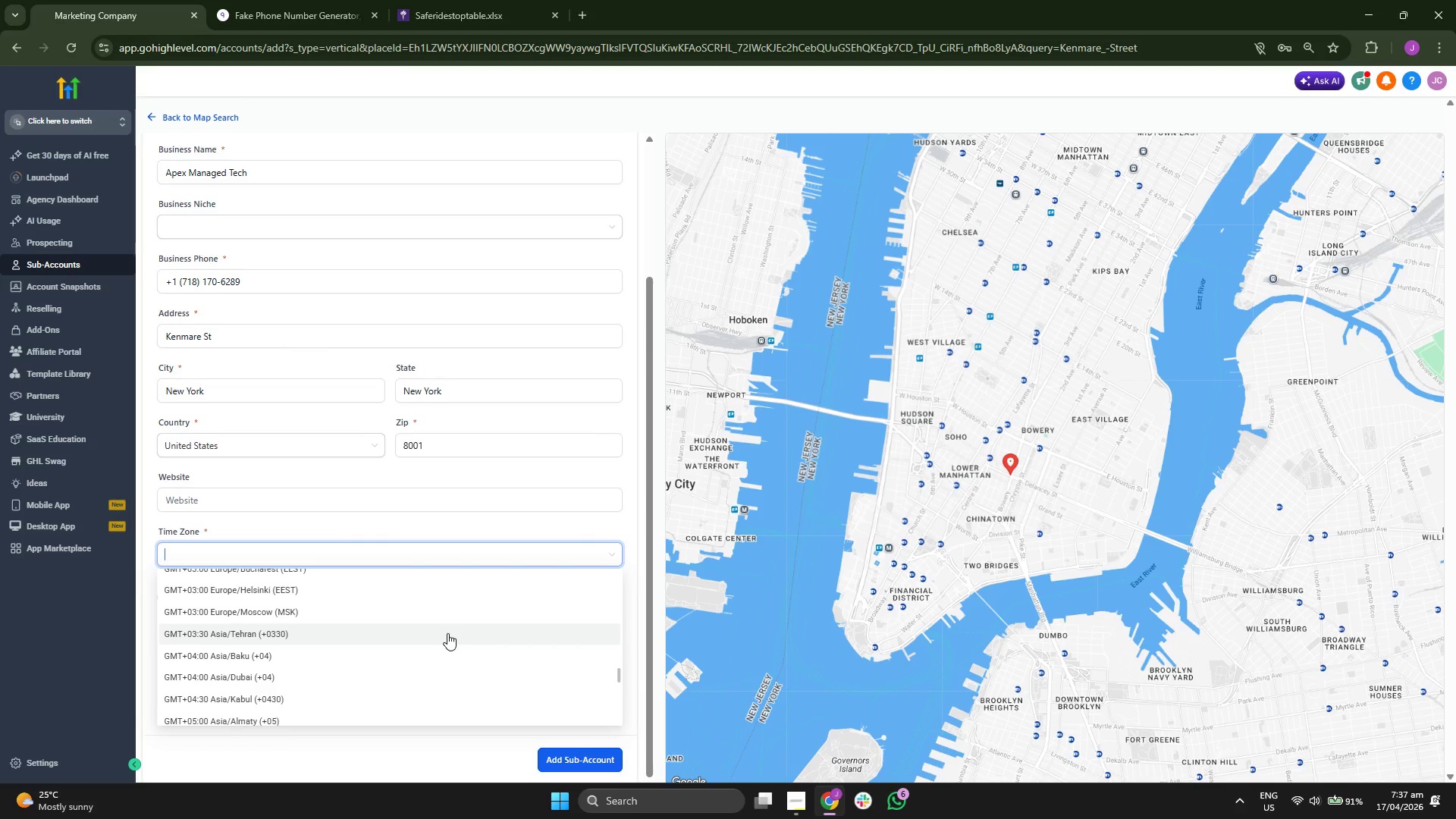 
scroll: coordinate [447, 633], scroll_direction: up, amount: 1.0
 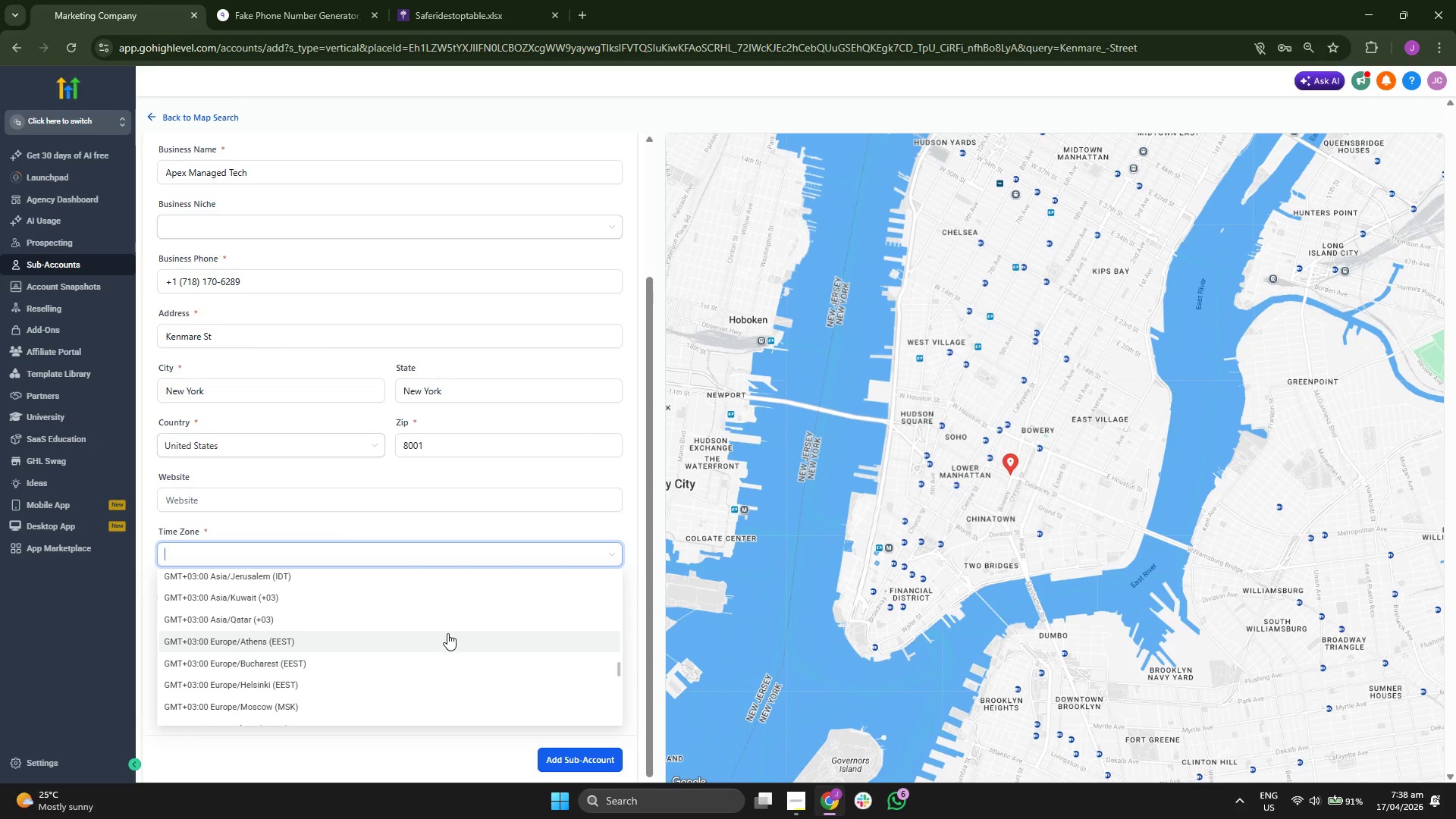 
wait(6.68)
 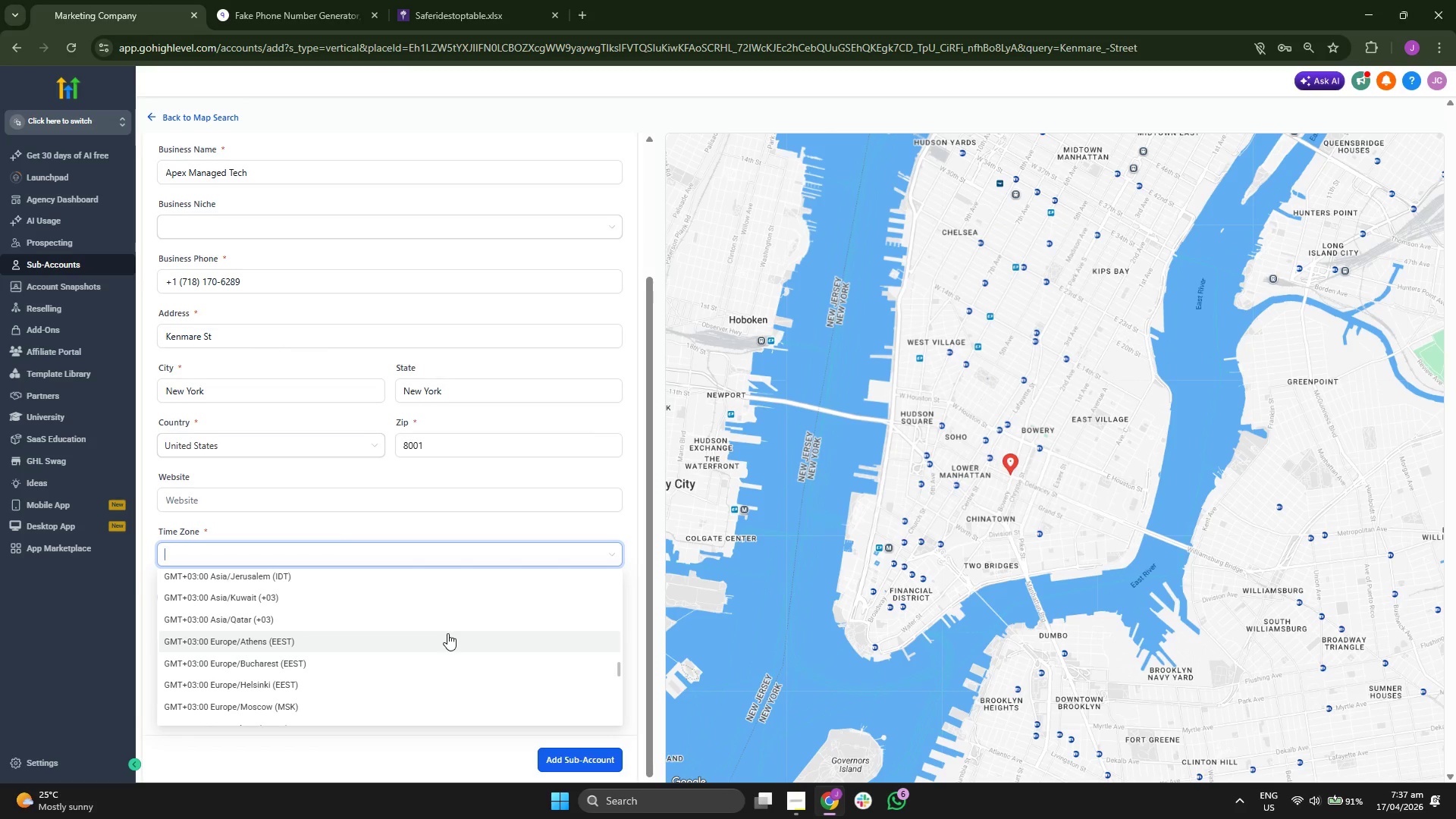 
scroll: coordinate [447, 643], scroll_direction: up, amount: 5.0
 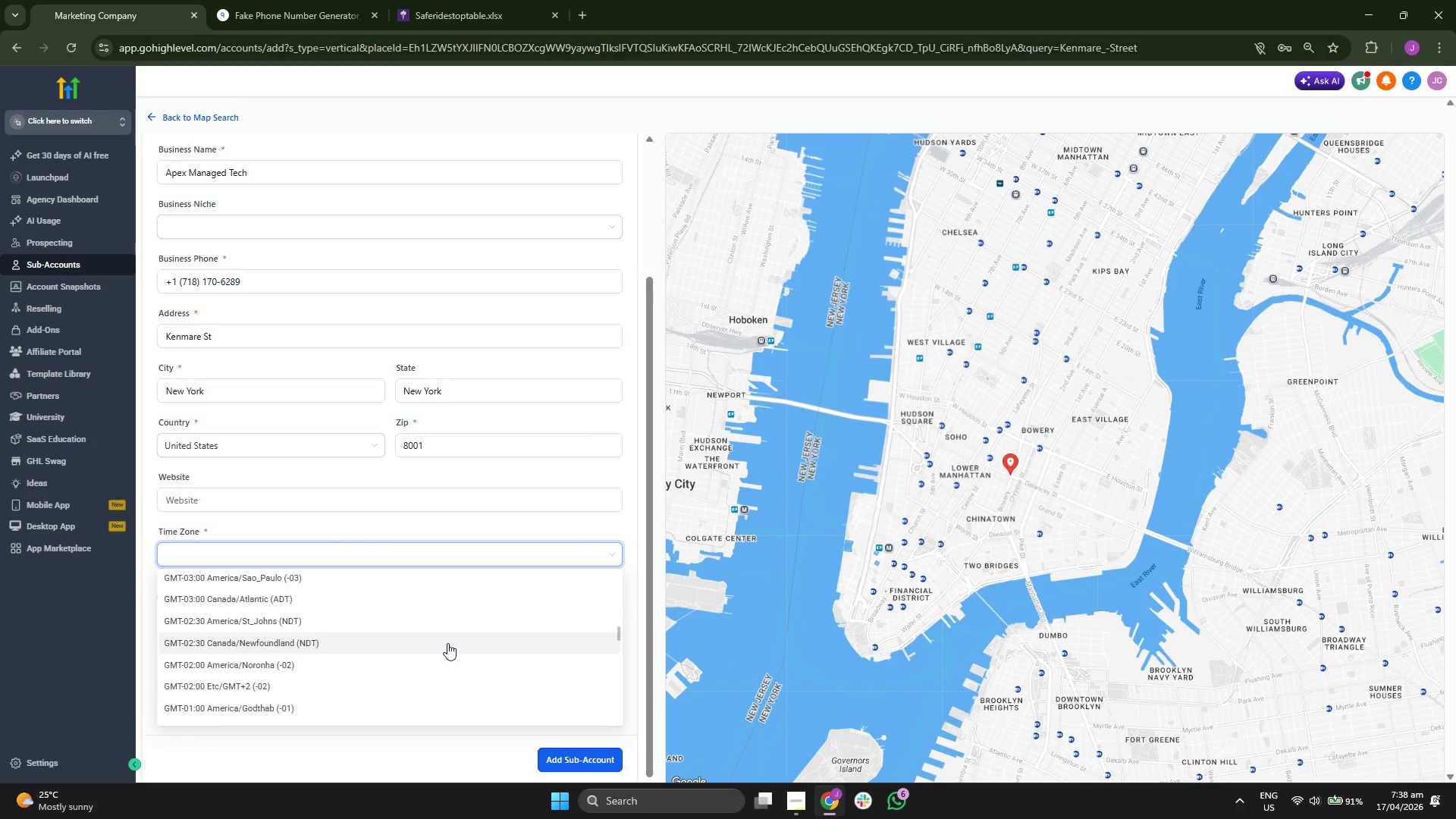 
scroll: coordinate [447, 643], scroll_direction: up, amount: 5.0
 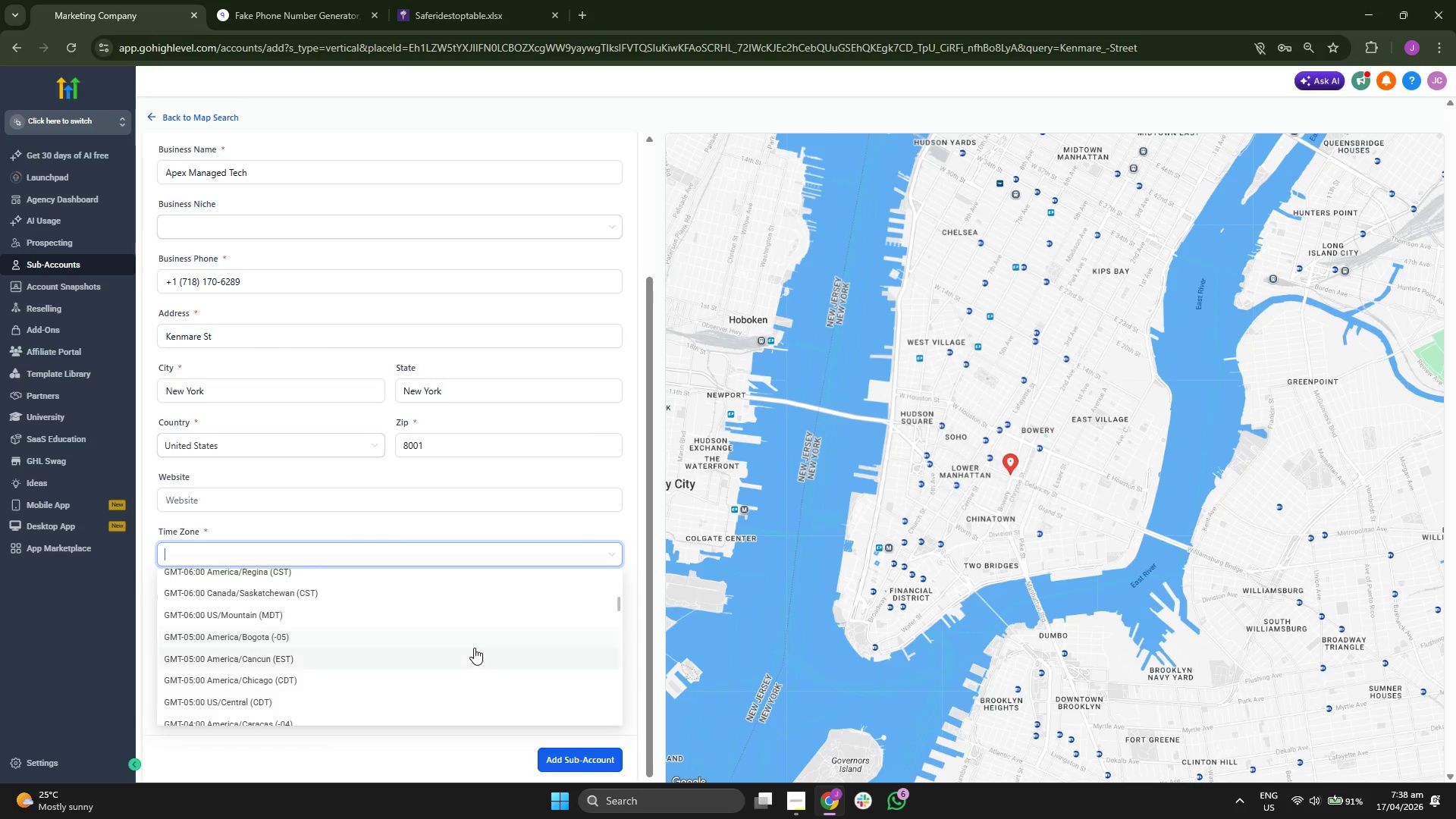 
wait(9.0)
 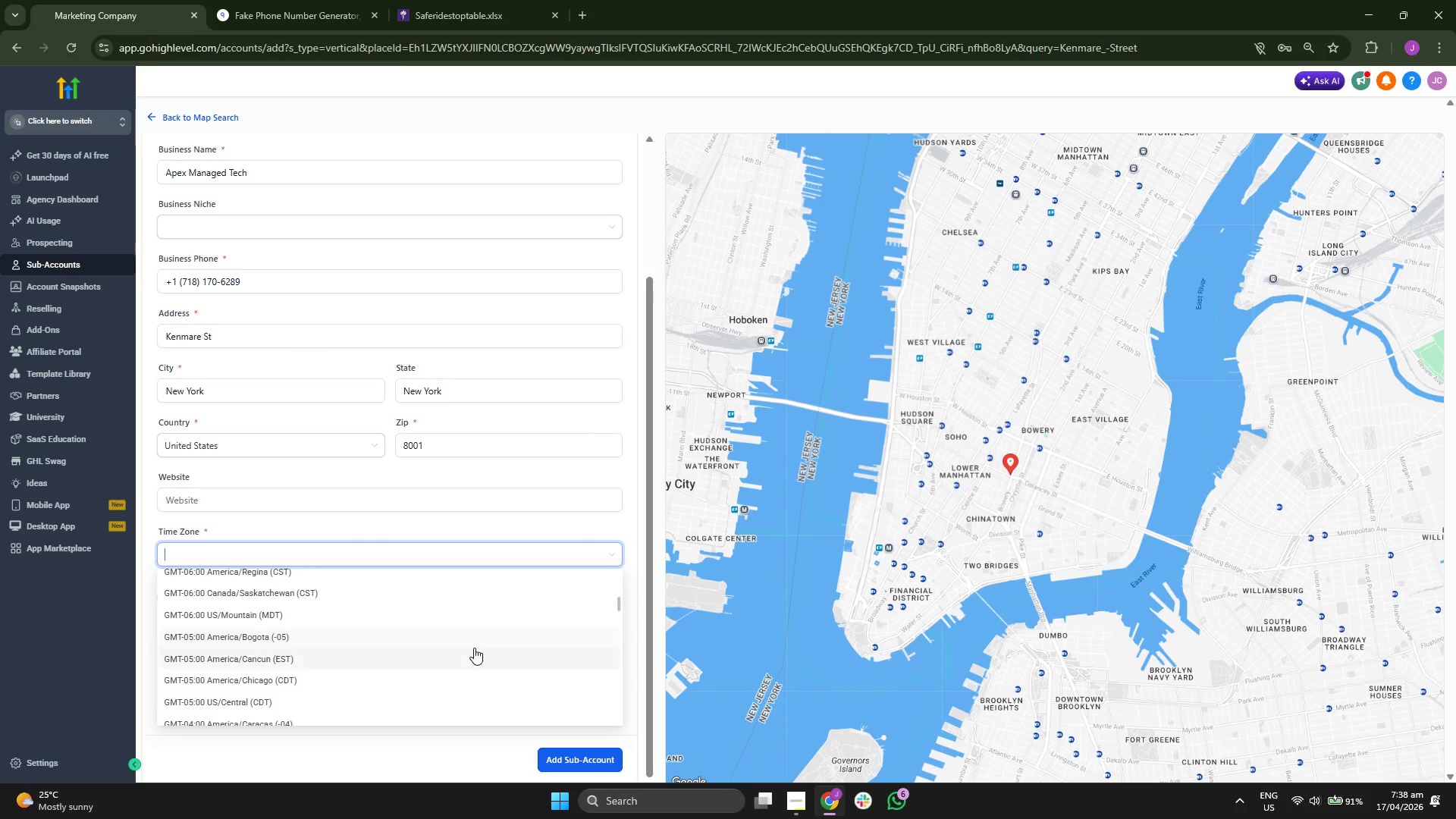 
scroll: coordinate [474, 648], scroll_direction: up, amount: 3.0
 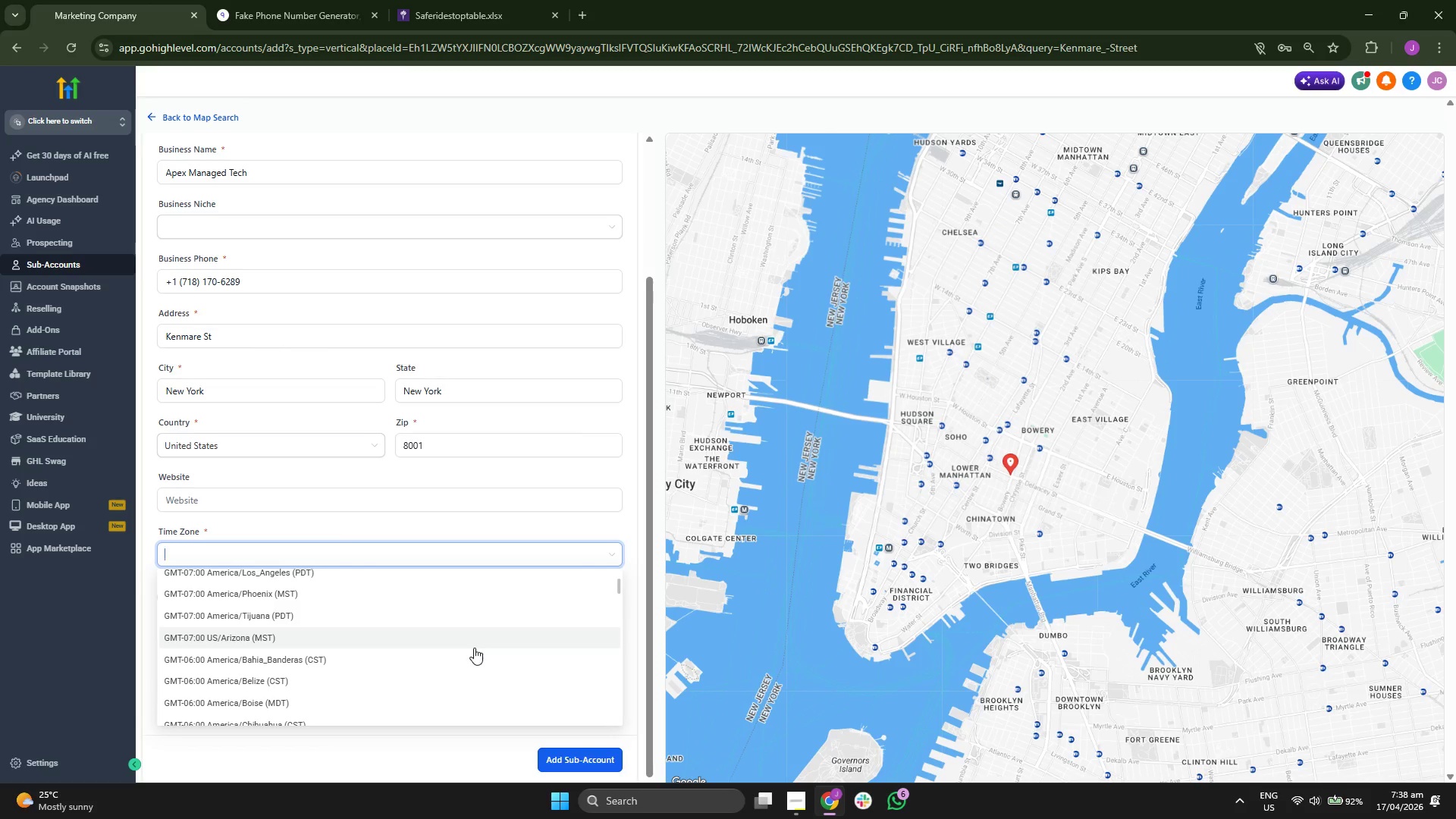 
wait(10.26)
 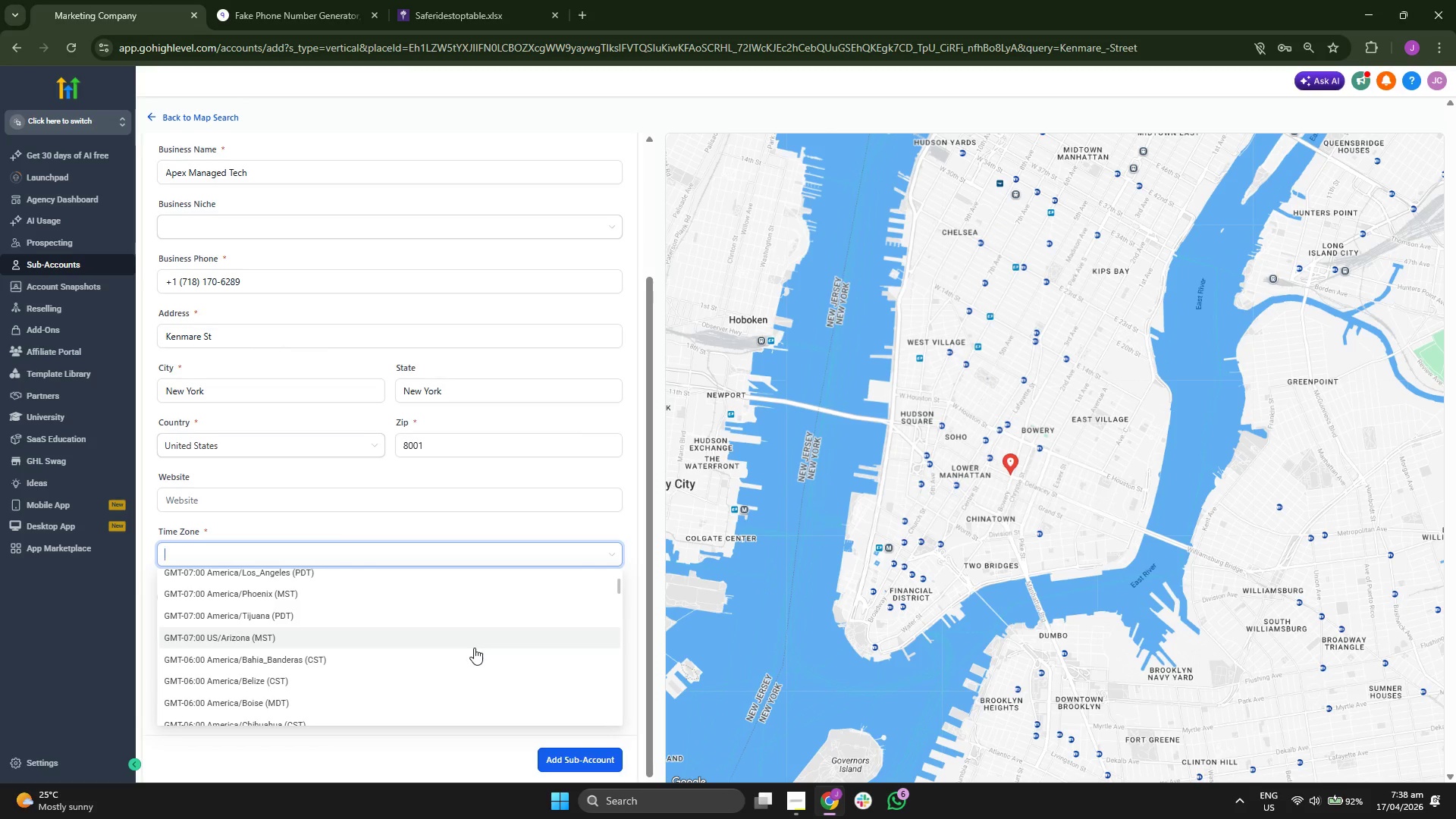 
scroll: coordinate [474, 648], scroll_direction: up, amount: 2.0
 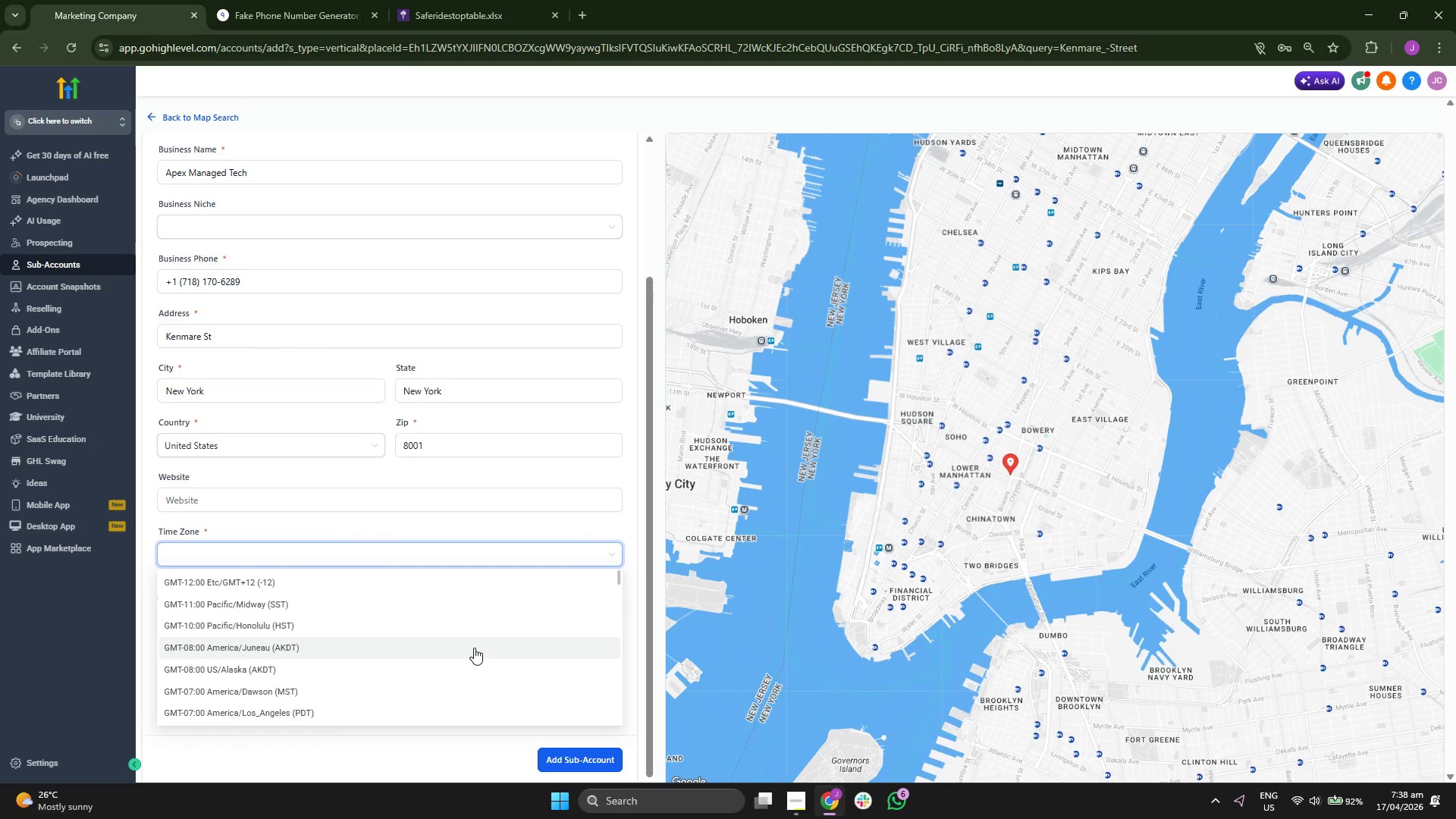 
wait(6.61)
 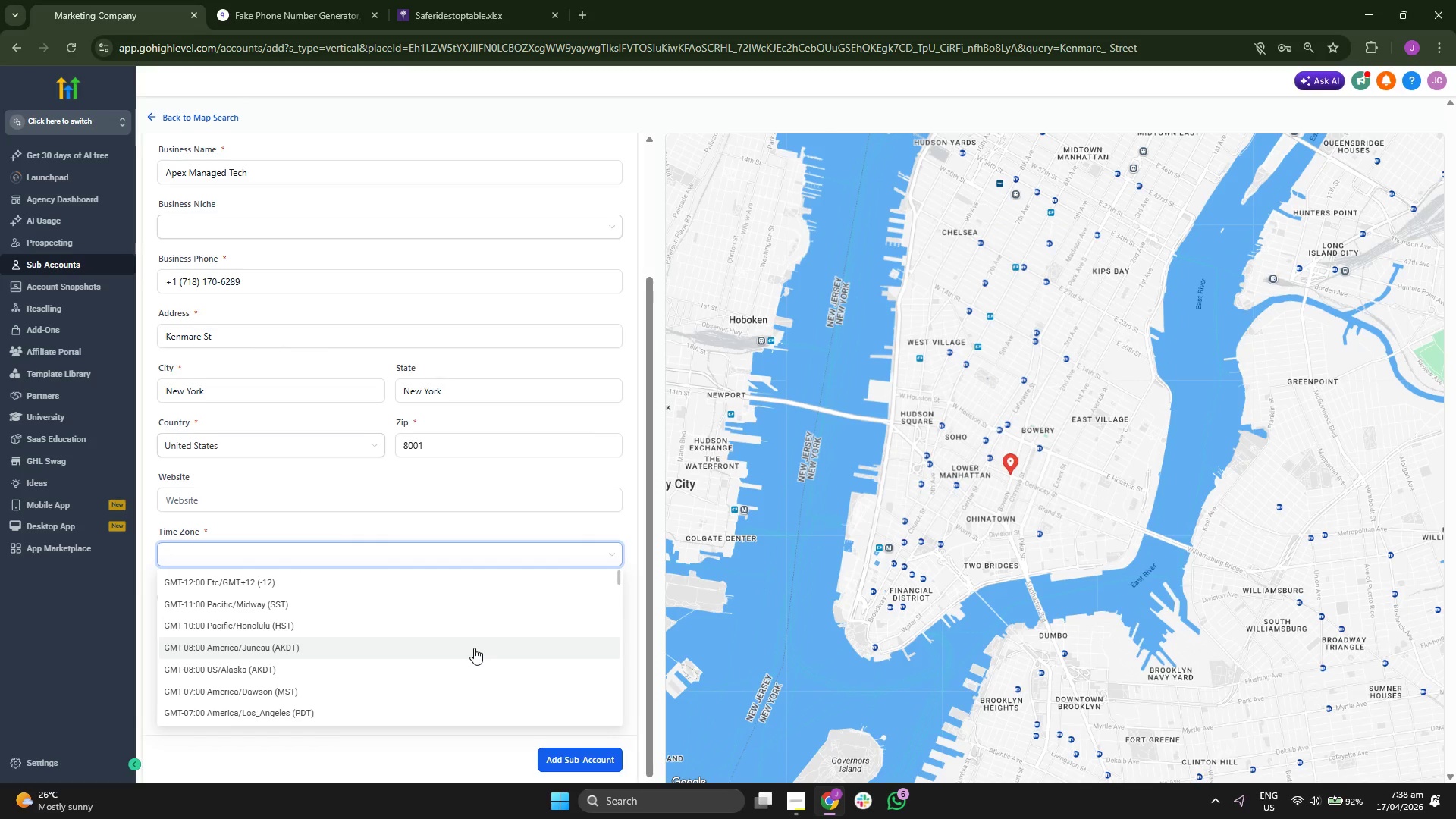 
scroll: coordinate [474, 648], scroll_direction: up, amount: 1.0
 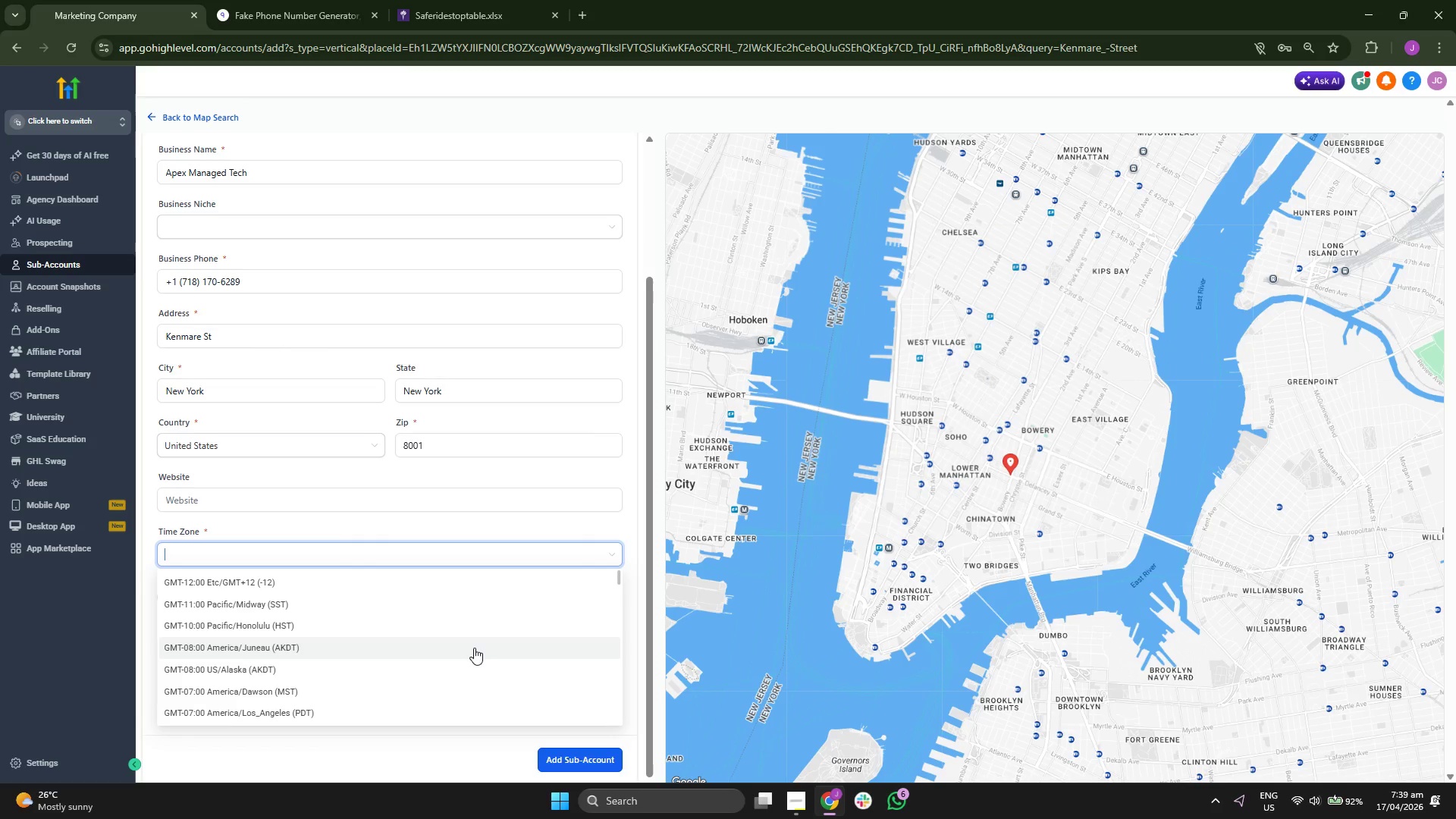 
scroll: coordinate [474, 648], scroll_direction: none, amount: 0.0
 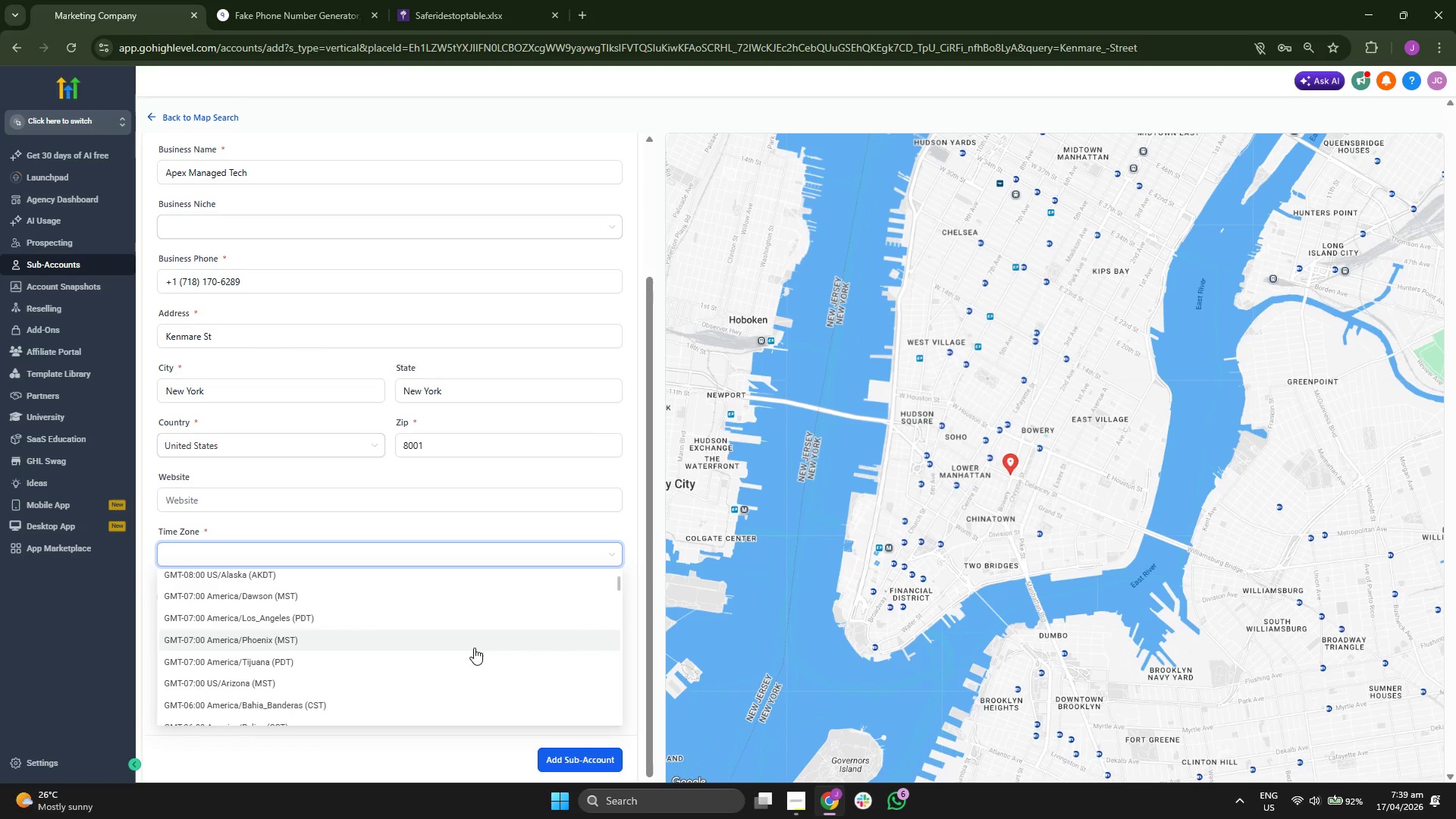 
scroll: coordinate [474, 648], scroll_direction: down, amount: 5.0
 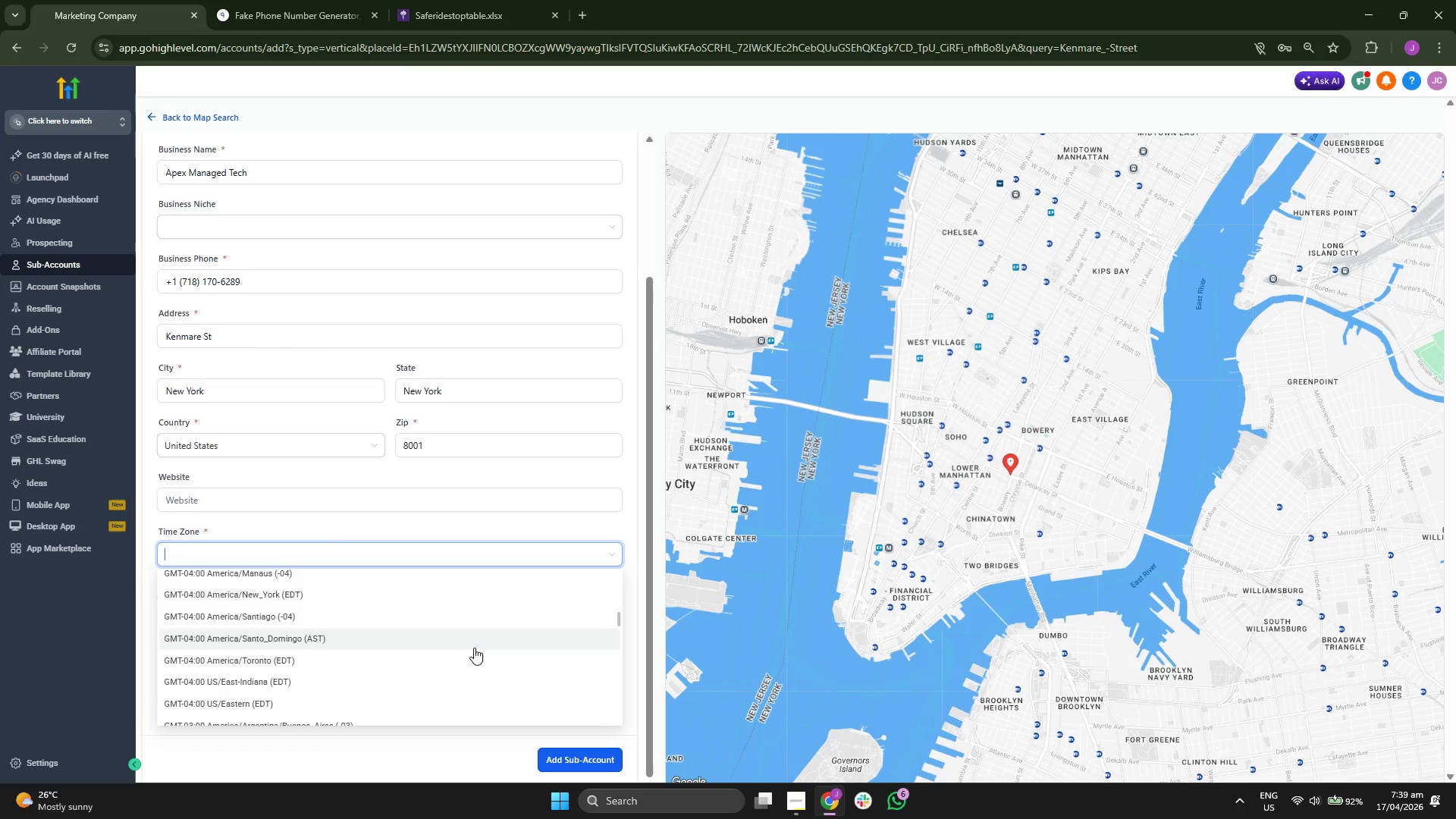 
scroll: coordinate [474, 648], scroll_direction: down, amount: 5.0
 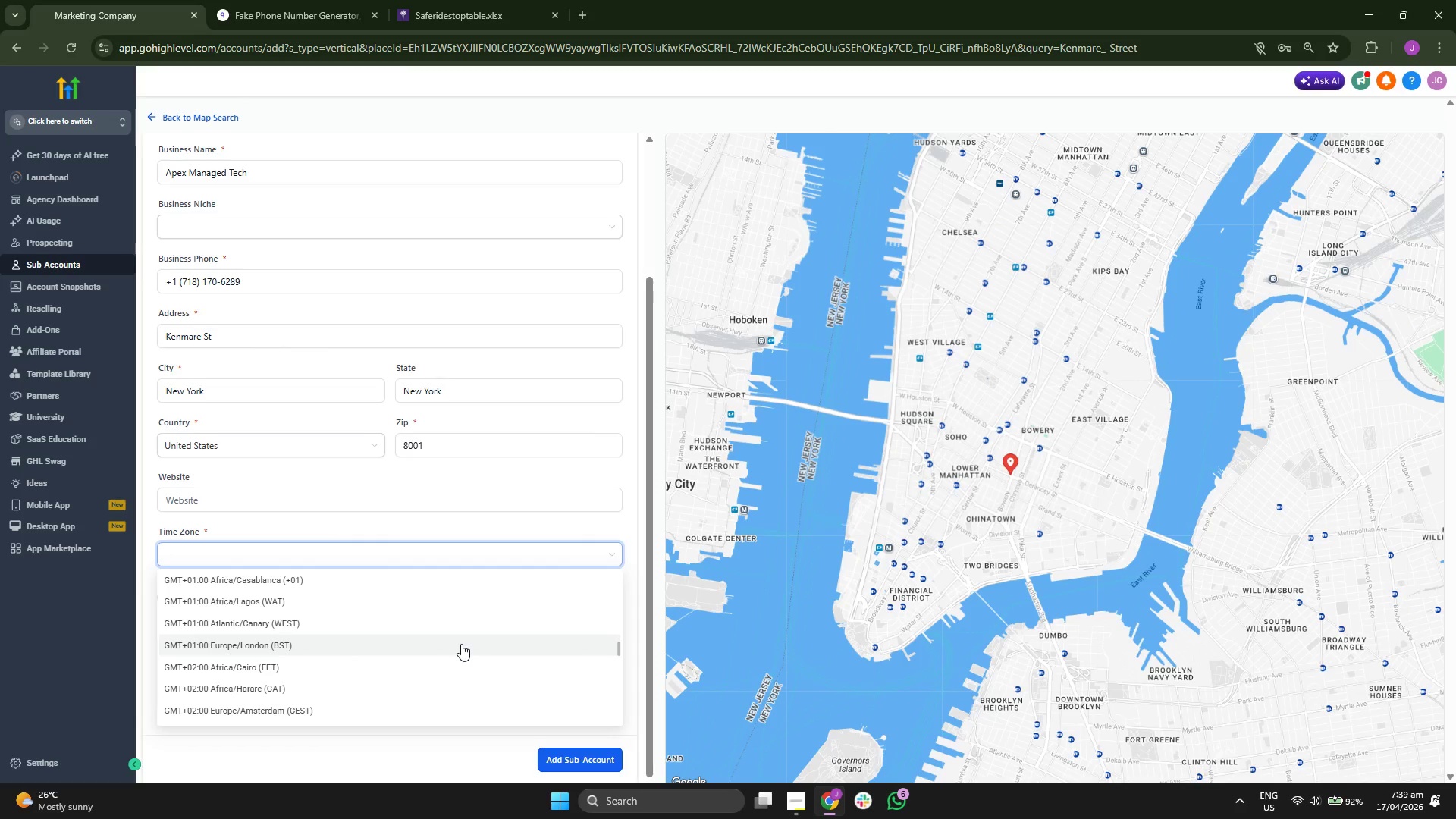 
scroll: coordinate [466, 629], scroll_direction: down, amount: 1.0
 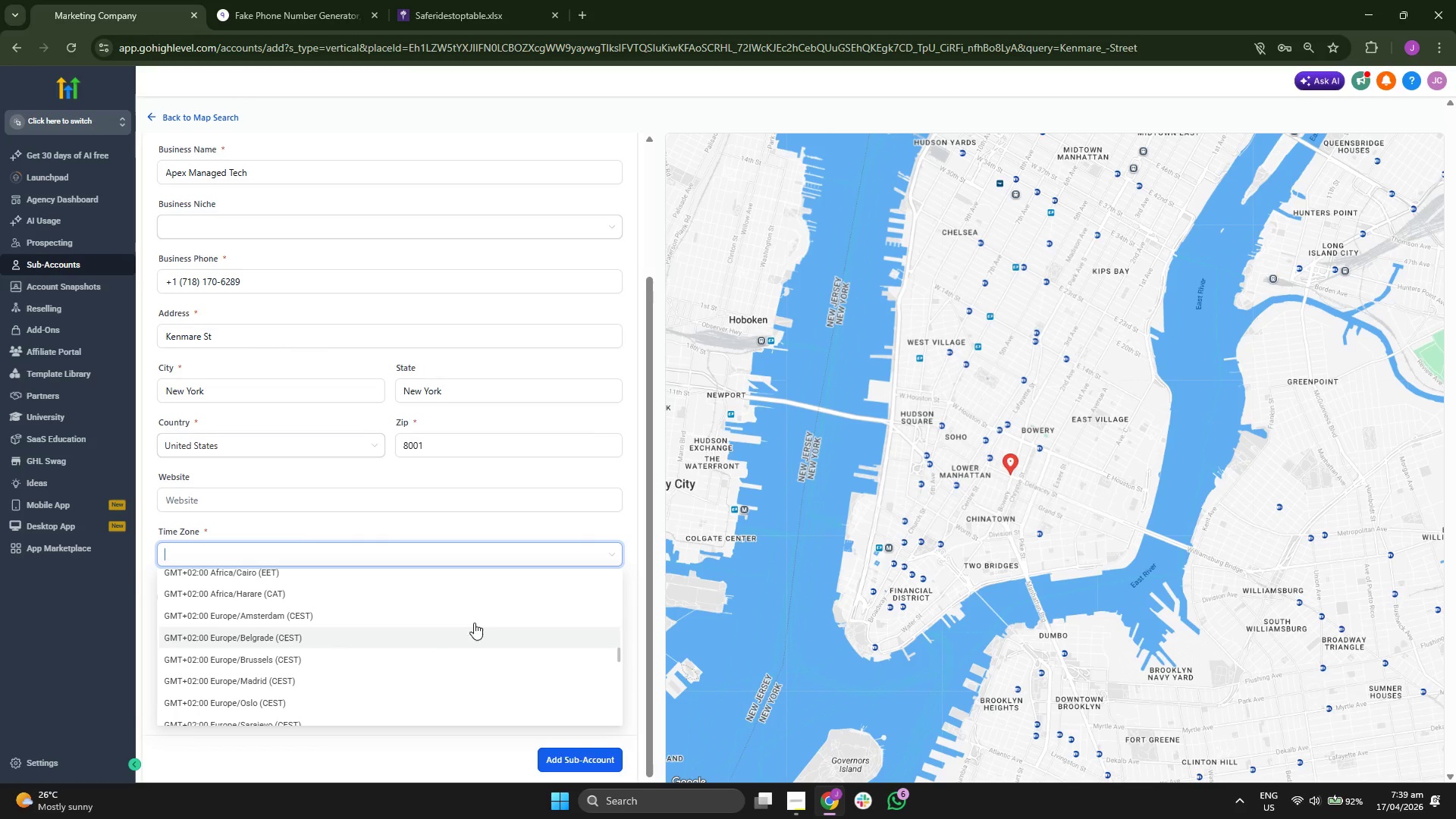 
scroll: coordinate [939, 532], scroll_direction: up, amount: 2.0
 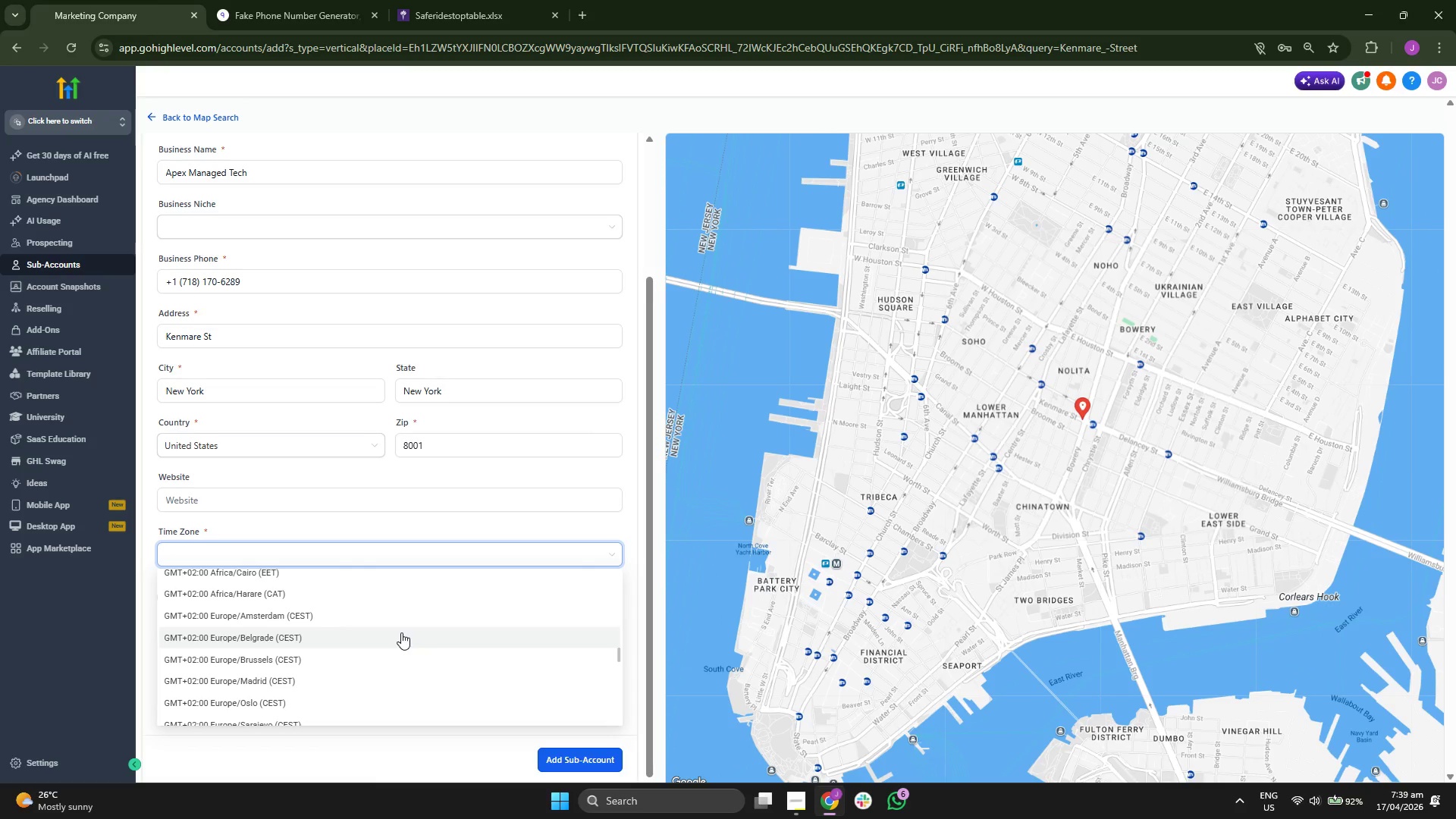 
type(new)
 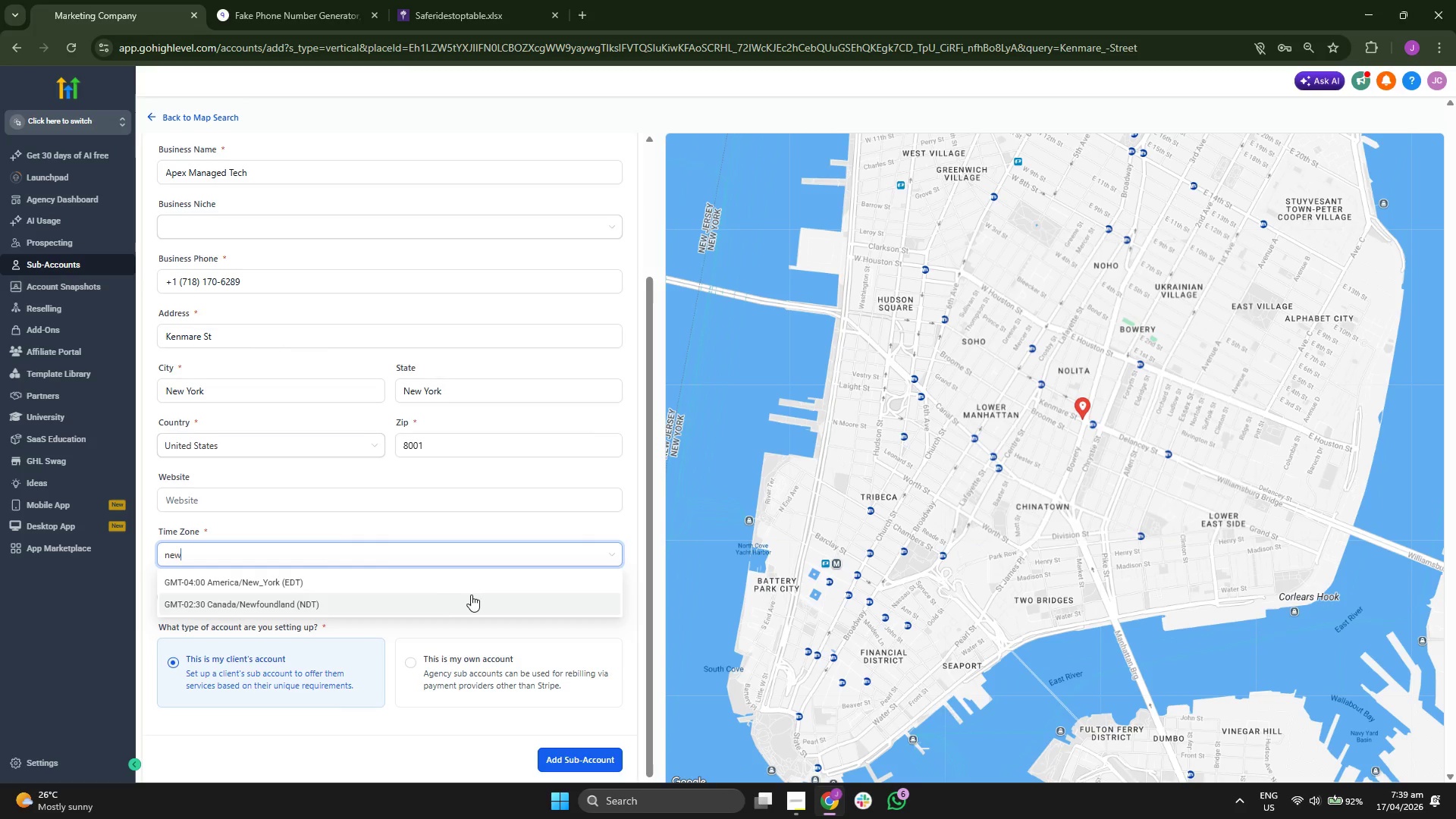 
left_click([488, 587])
 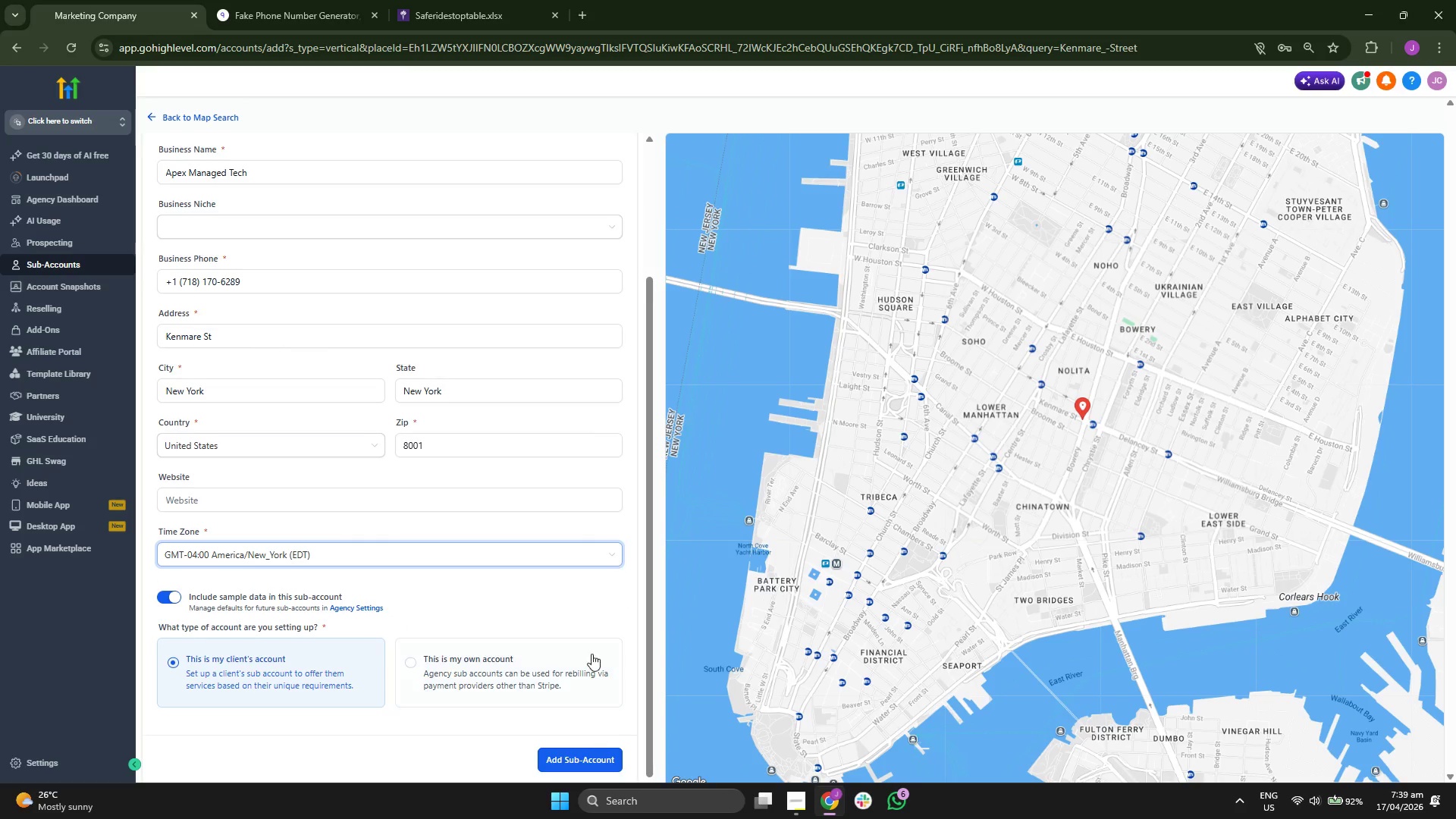 
scroll: coordinate [1159, 426], scroll_direction: down, amount: 3.0
 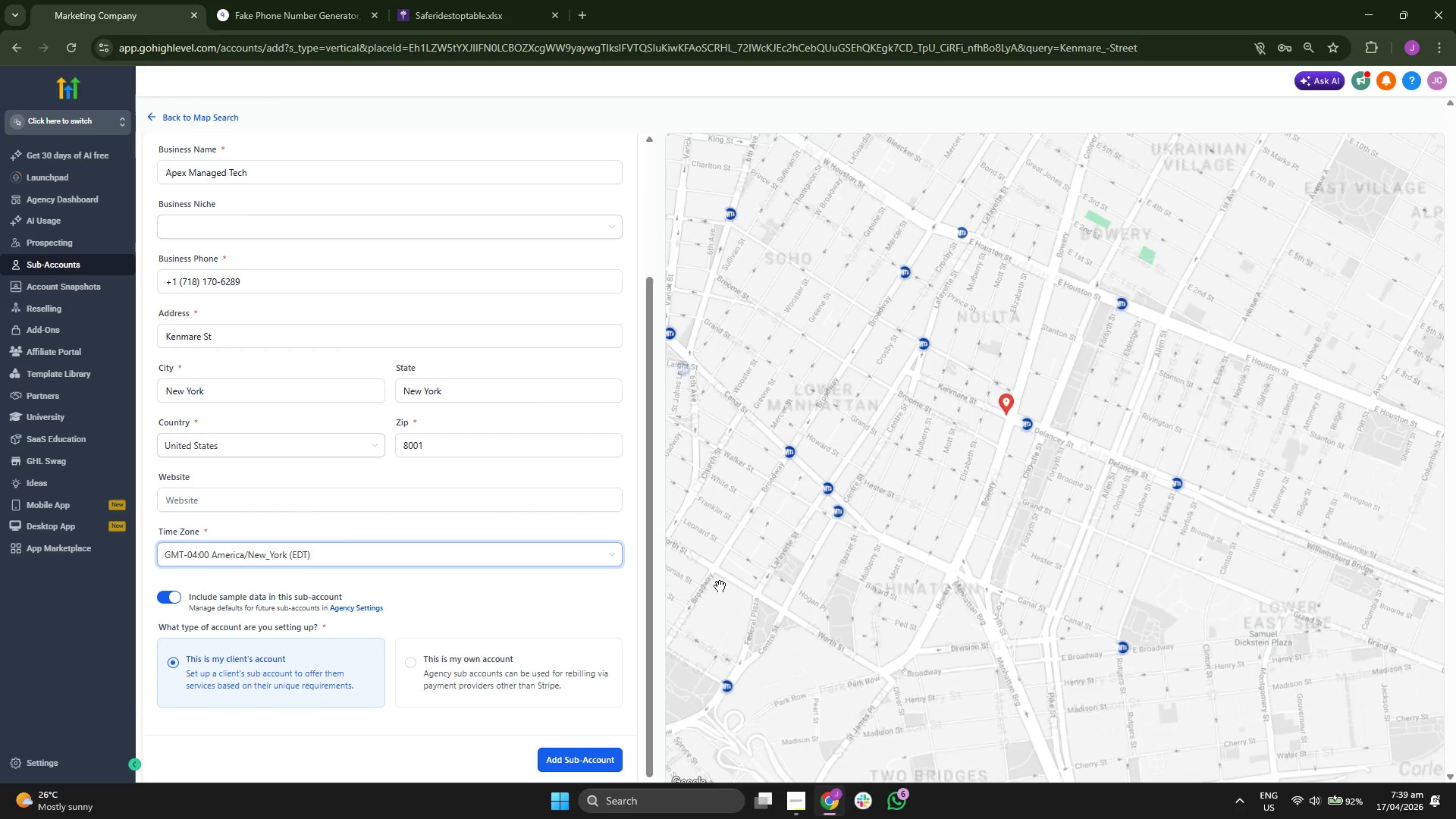 
left_click_drag(start_coordinate=[927, 557], to_coordinate=[969, 529])
 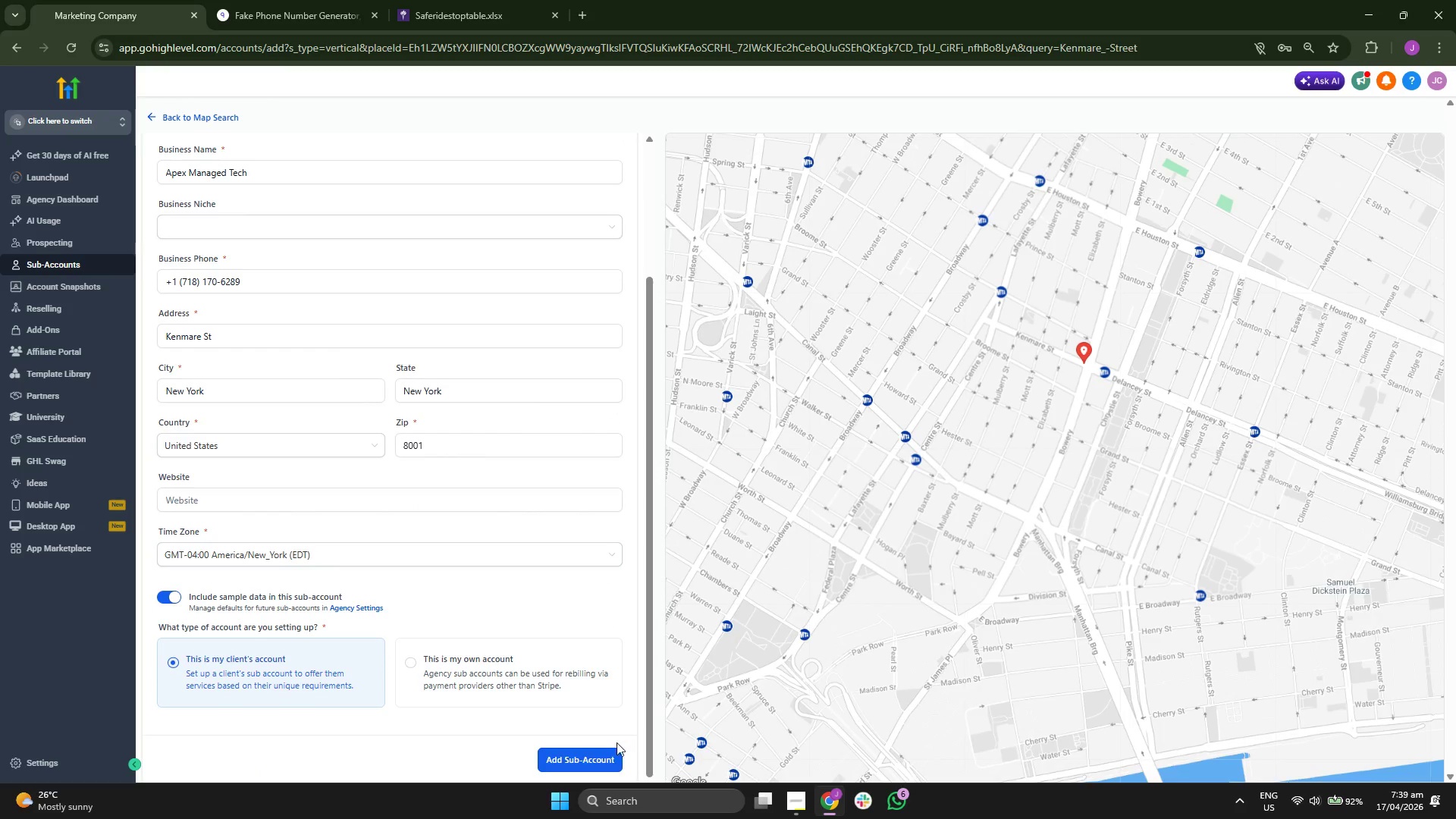 
left_click([612, 750])
 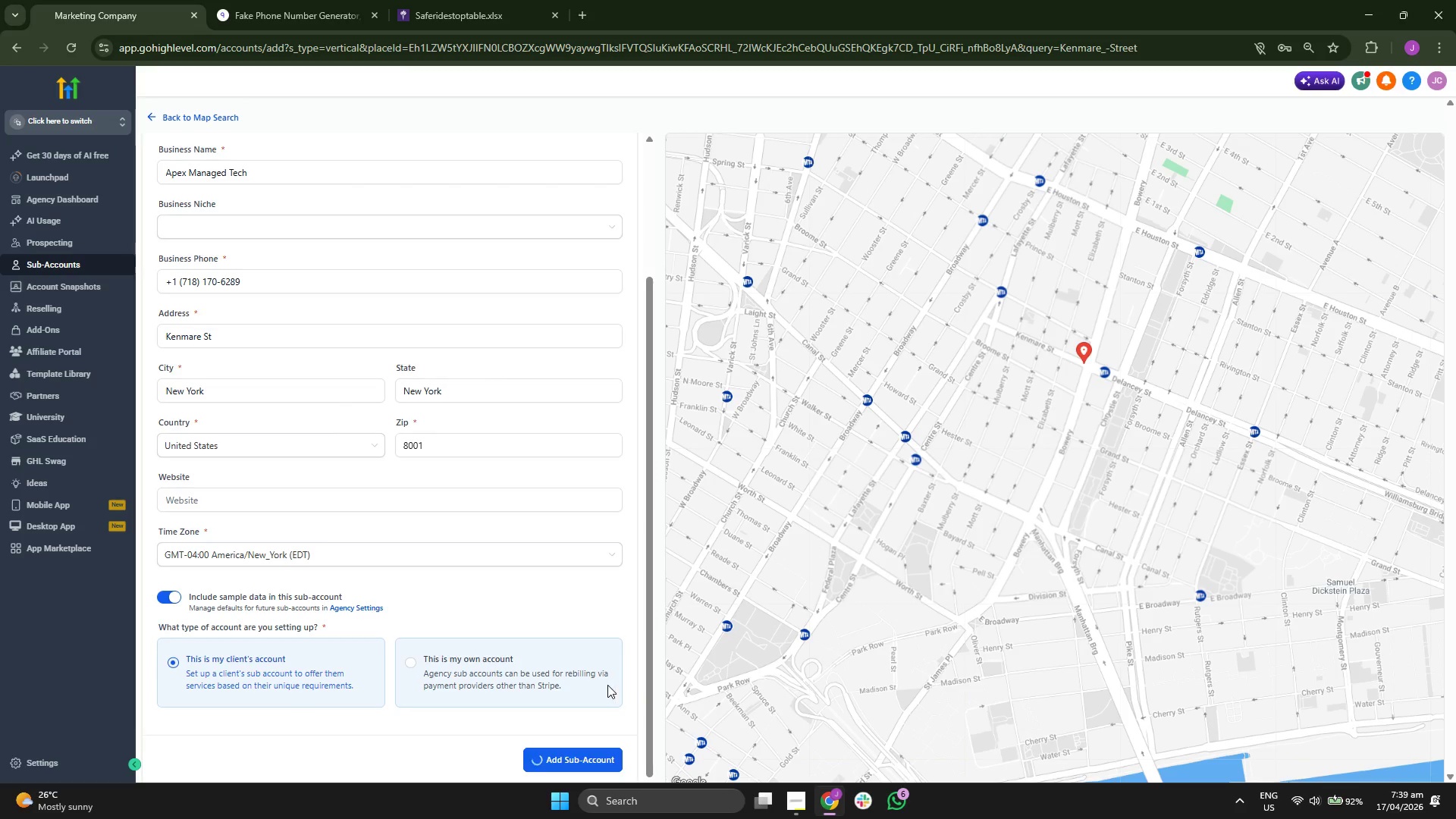 
wait(7.77)
 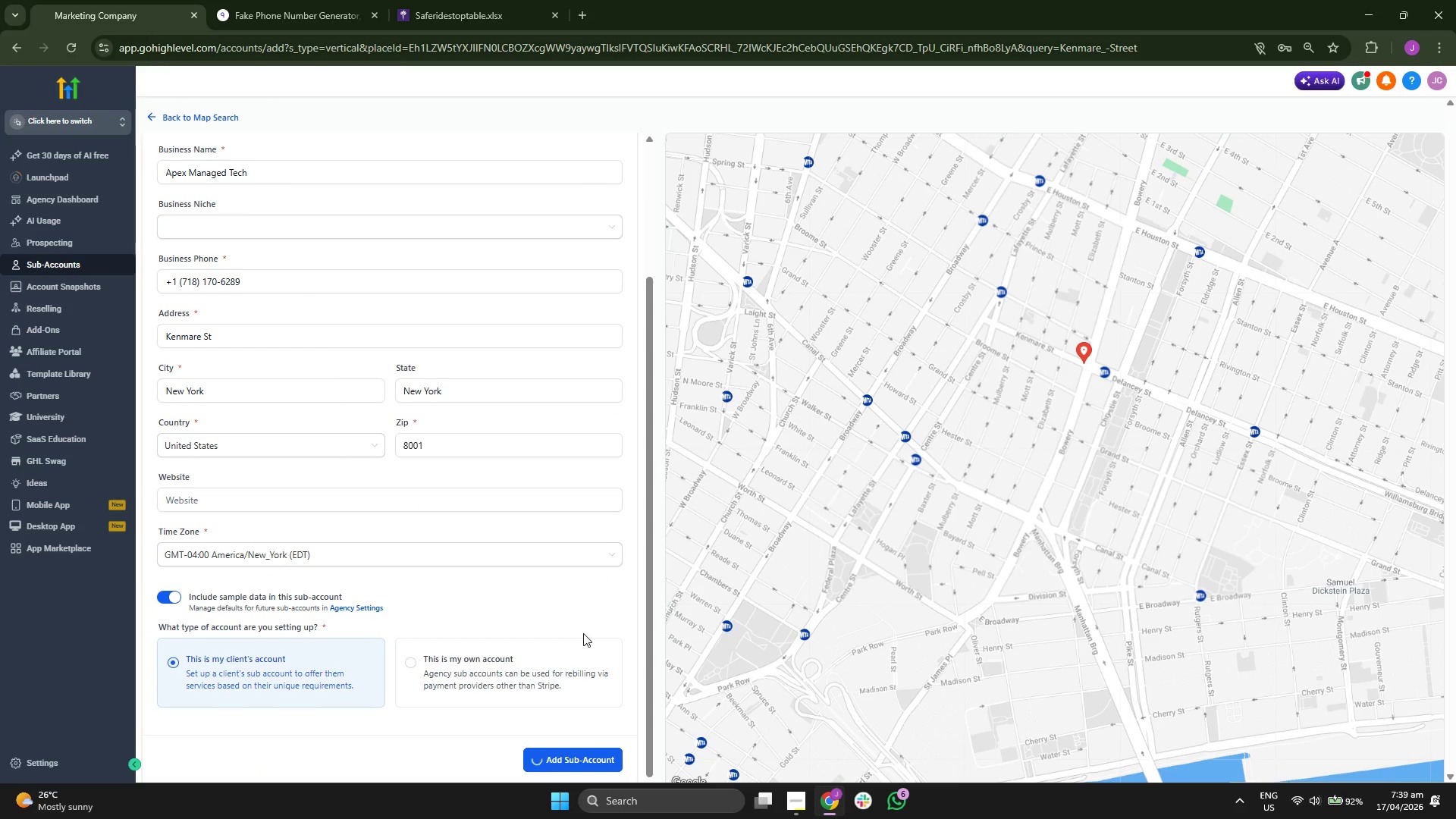 
left_click([1316, 374])
 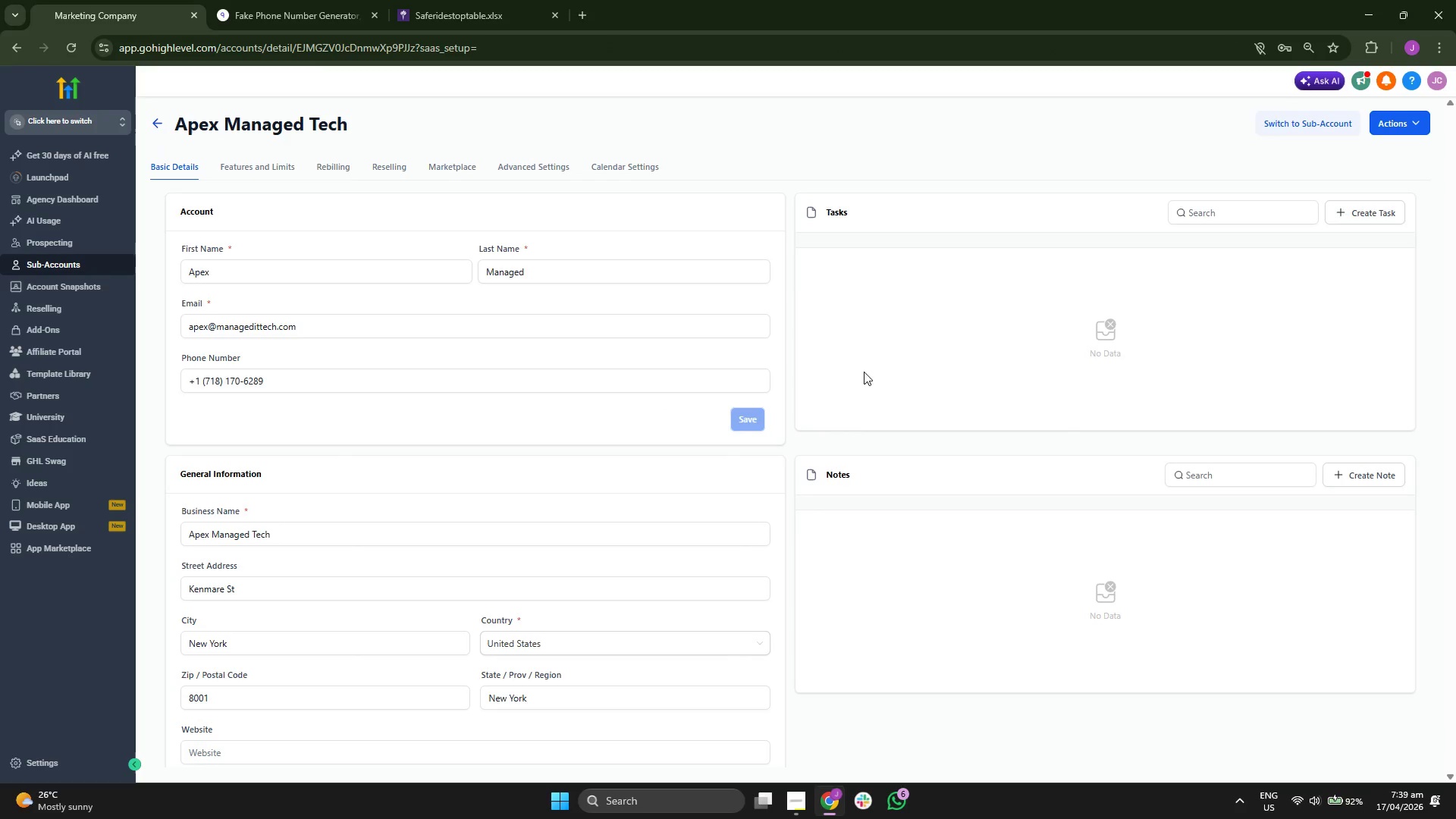 
scroll: coordinate [564, 406], scroll_direction: down, amount: 4.0
 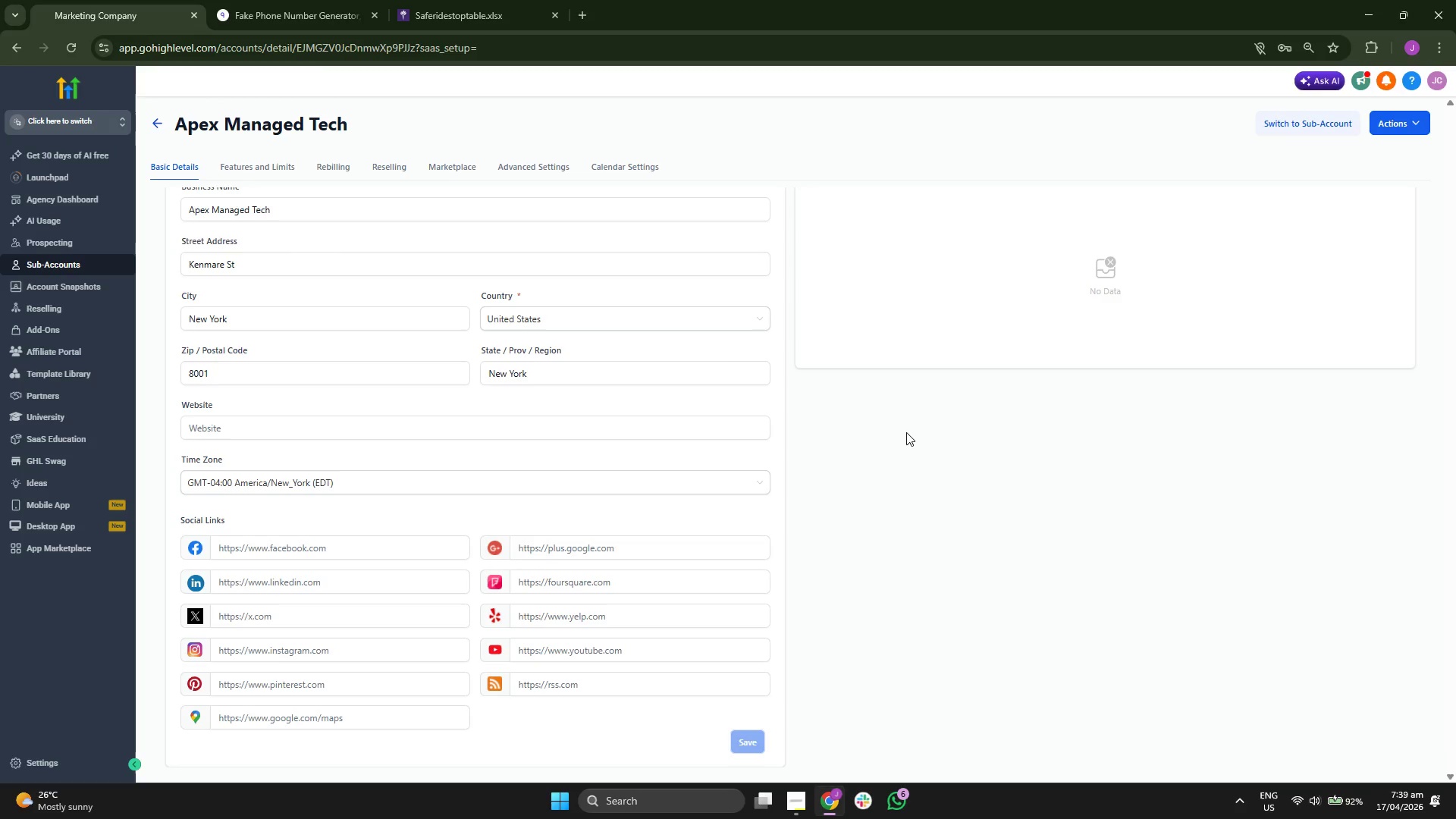 
scroll: coordinate [903, 440], scroll_direction: up, amount: 1.0
 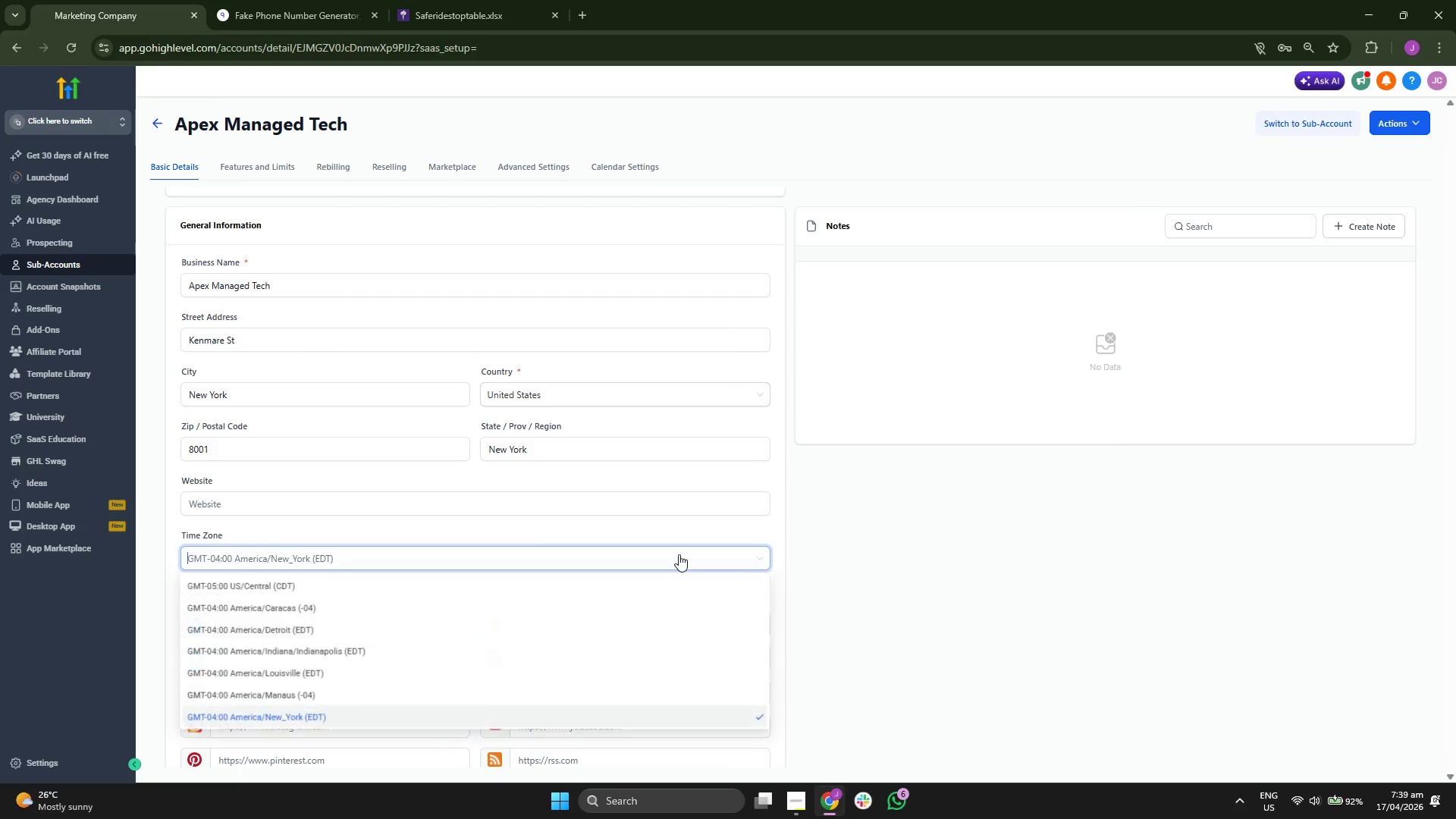 
scroll: coordinate [563, 639], scroll_direction: down, amount: 2.0
 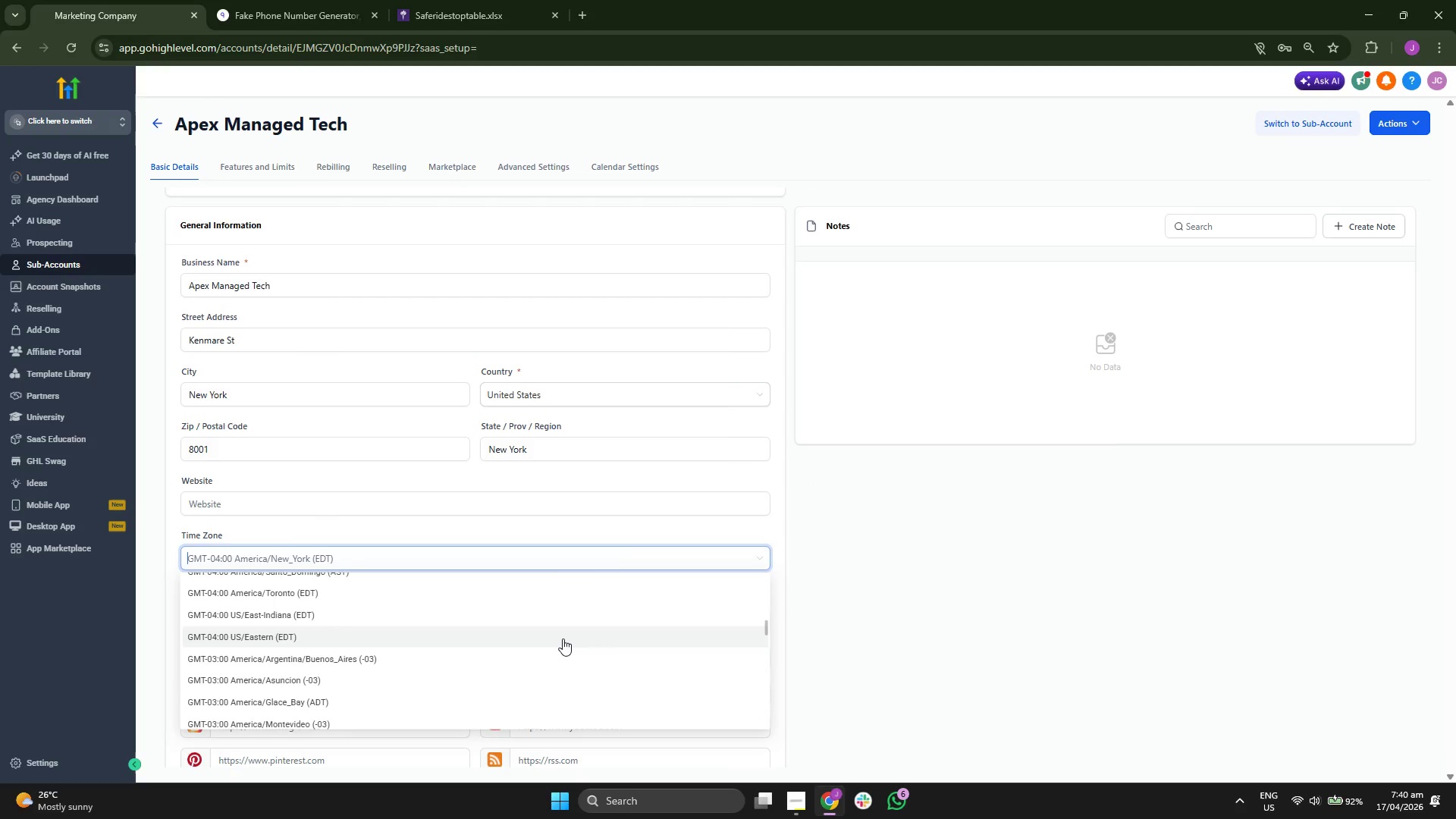 
scroll: coordinate [563, 639], scroll_direction: none, amount: 0.0
 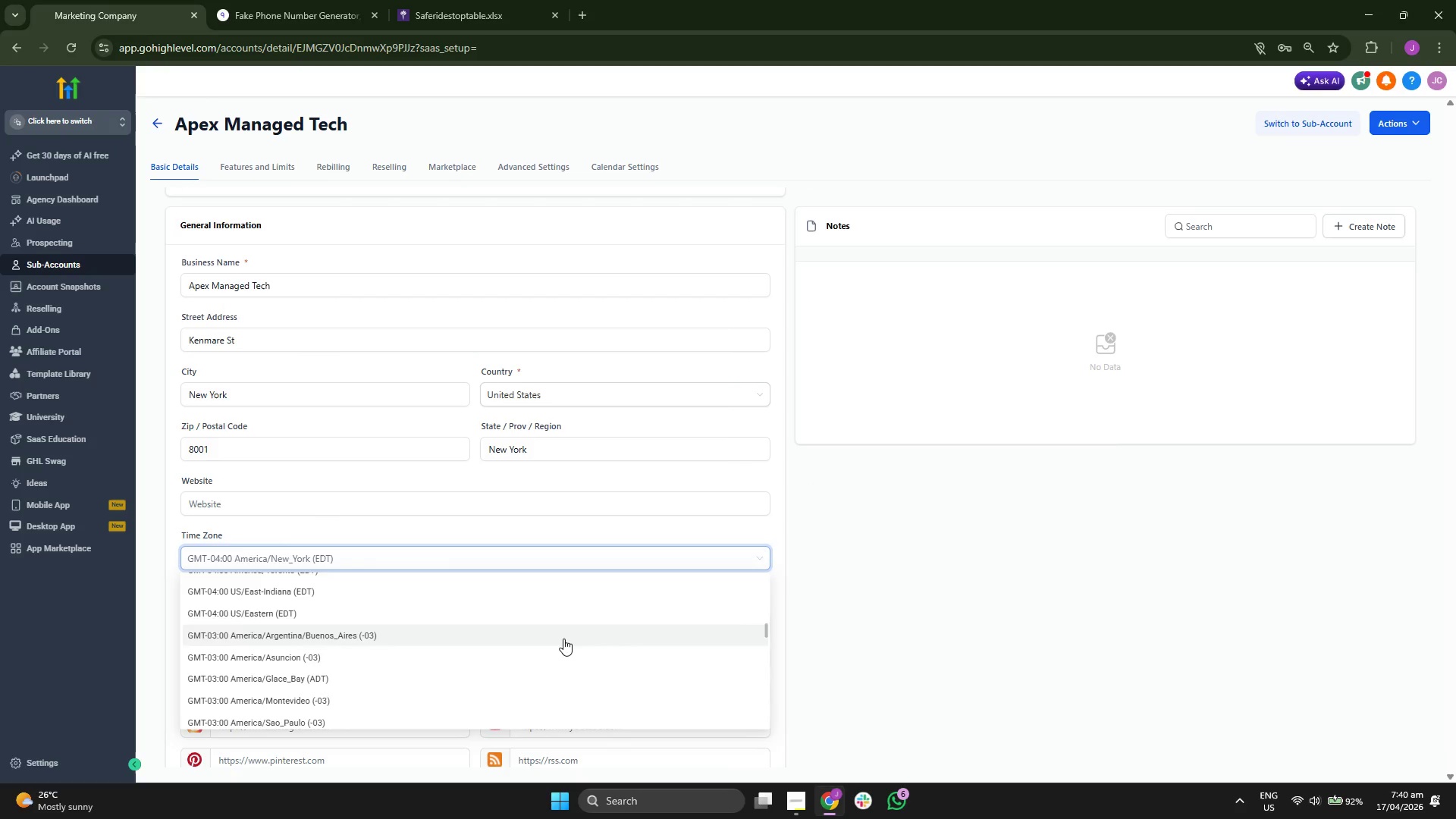 
scroll: coordinate [591, 623], scroll_direction: down, amount: 9.0